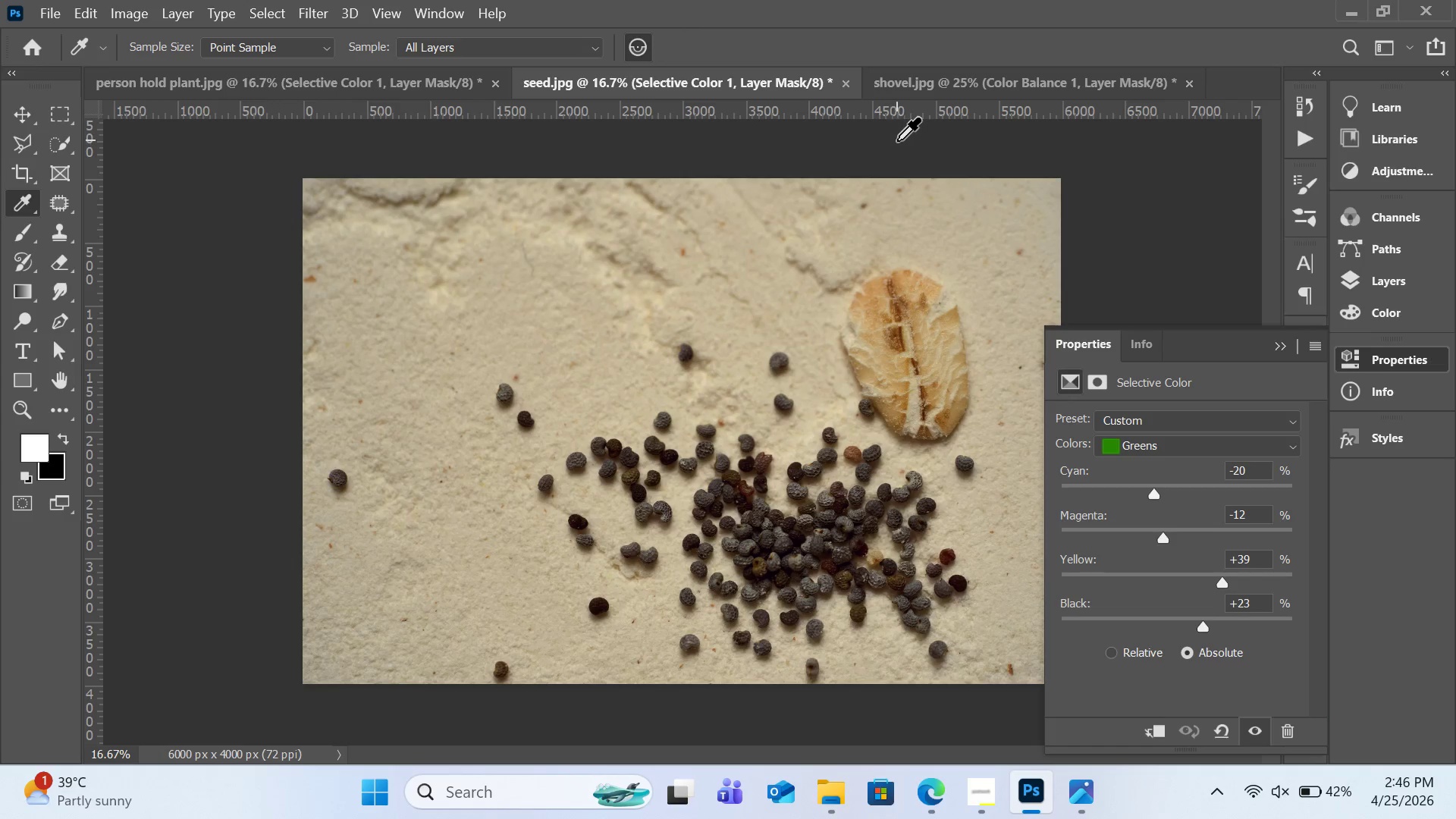 
wait(5.14)
 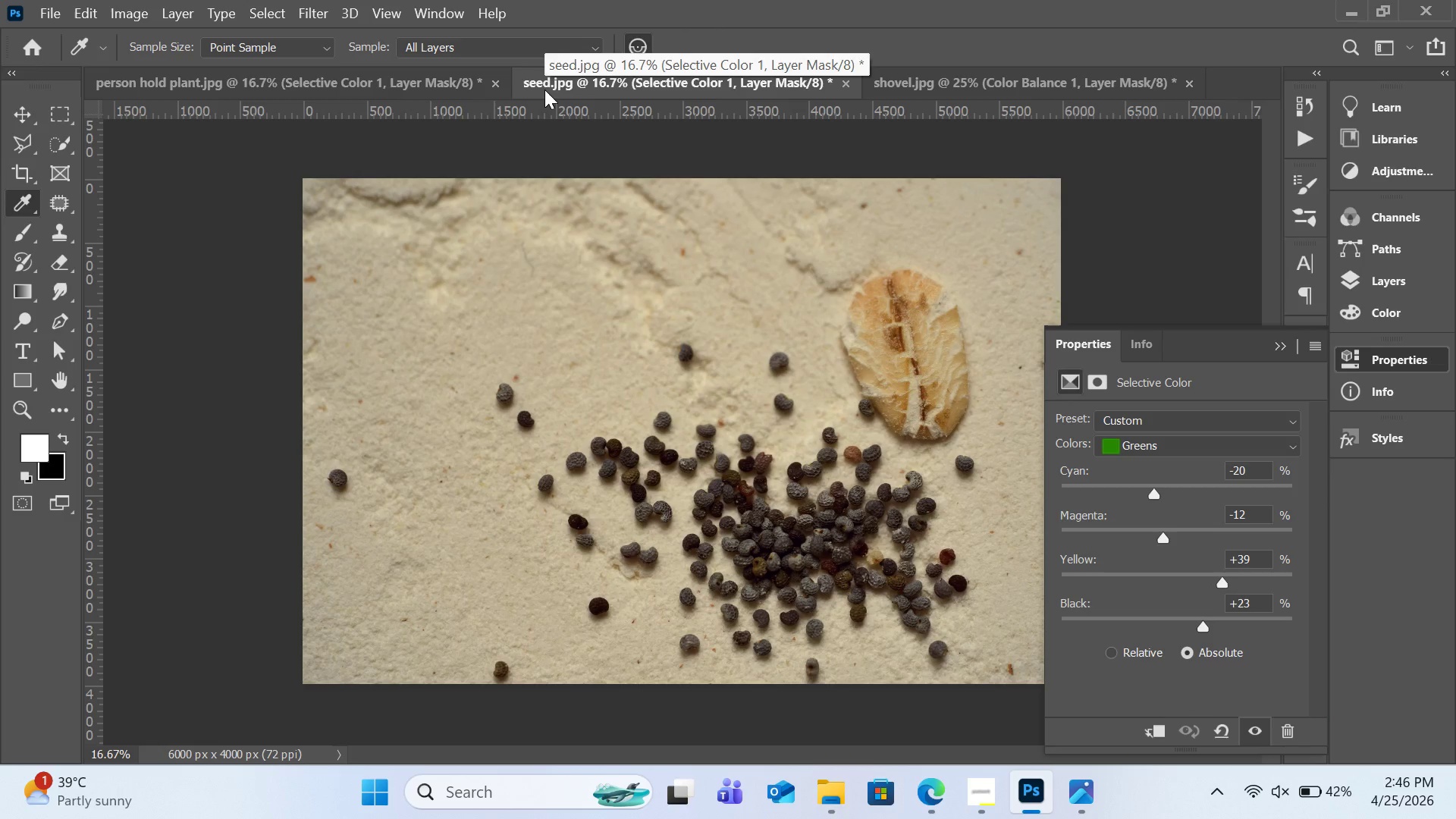 
left_click([979, 87])
 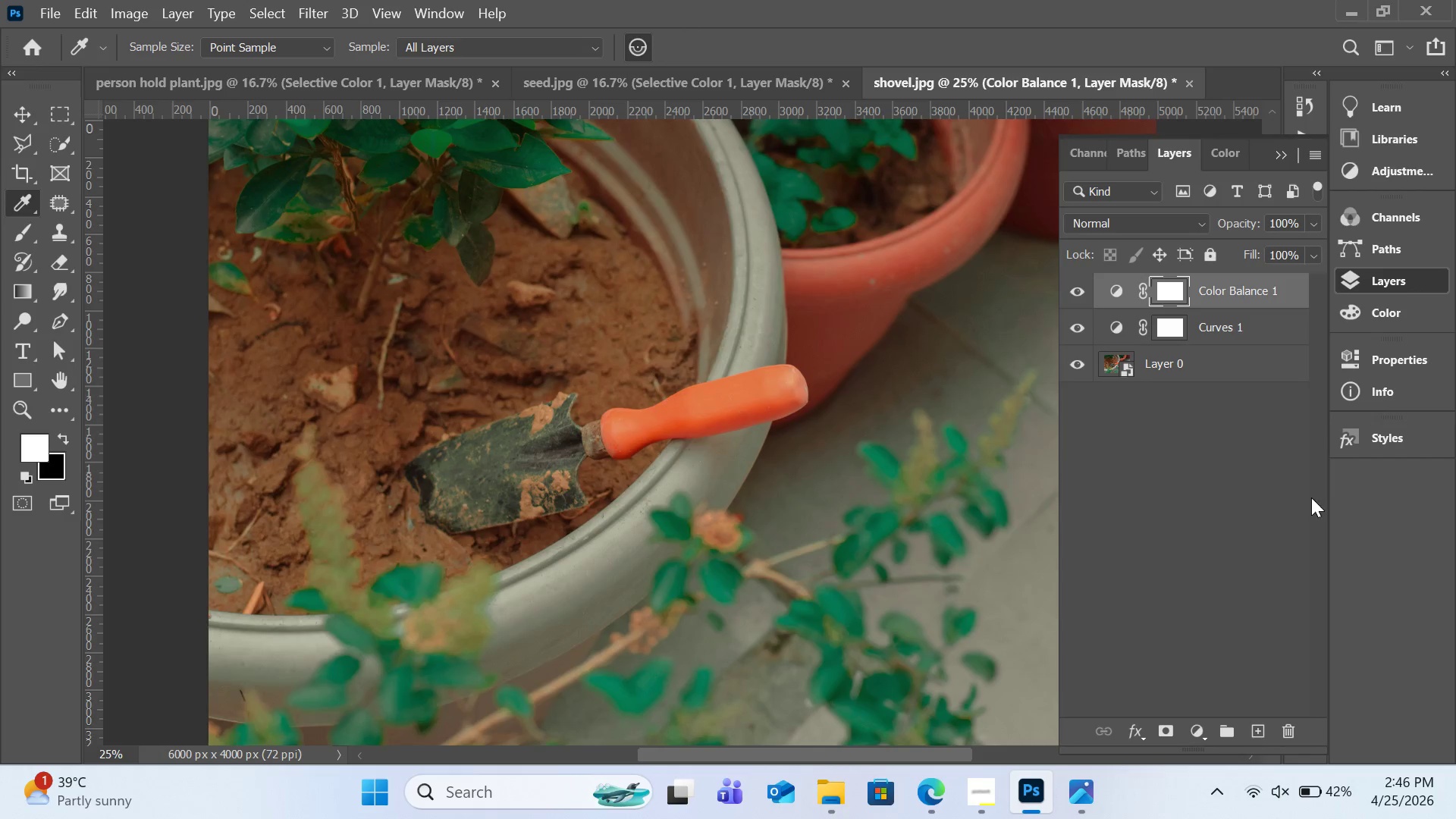 
left_click([1203, 730])
 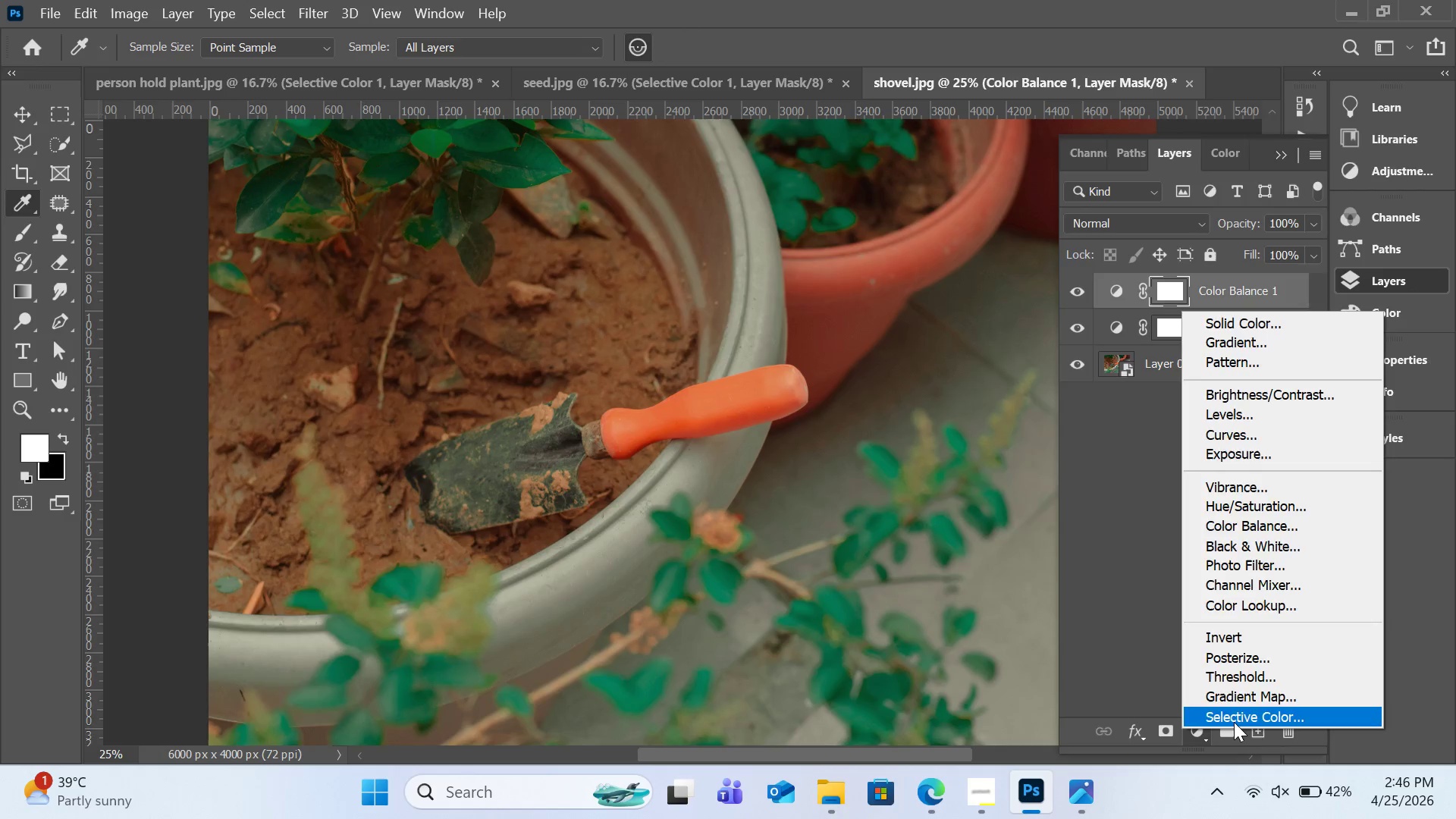 
left_click([1234, 722])
 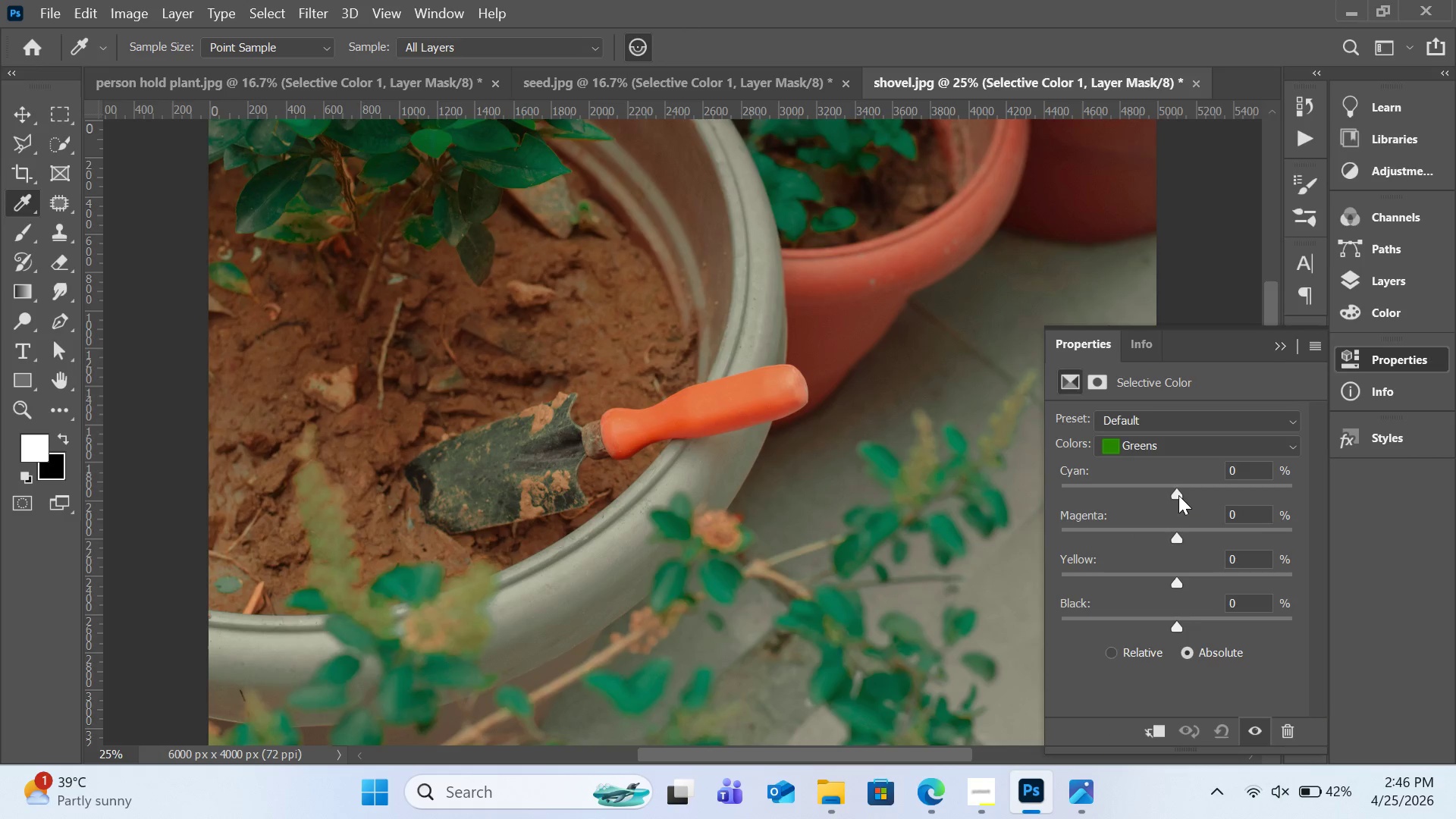 
left_click_drag(start_coordinate=[1172, 497], to_coordinate=[1146, 498])
 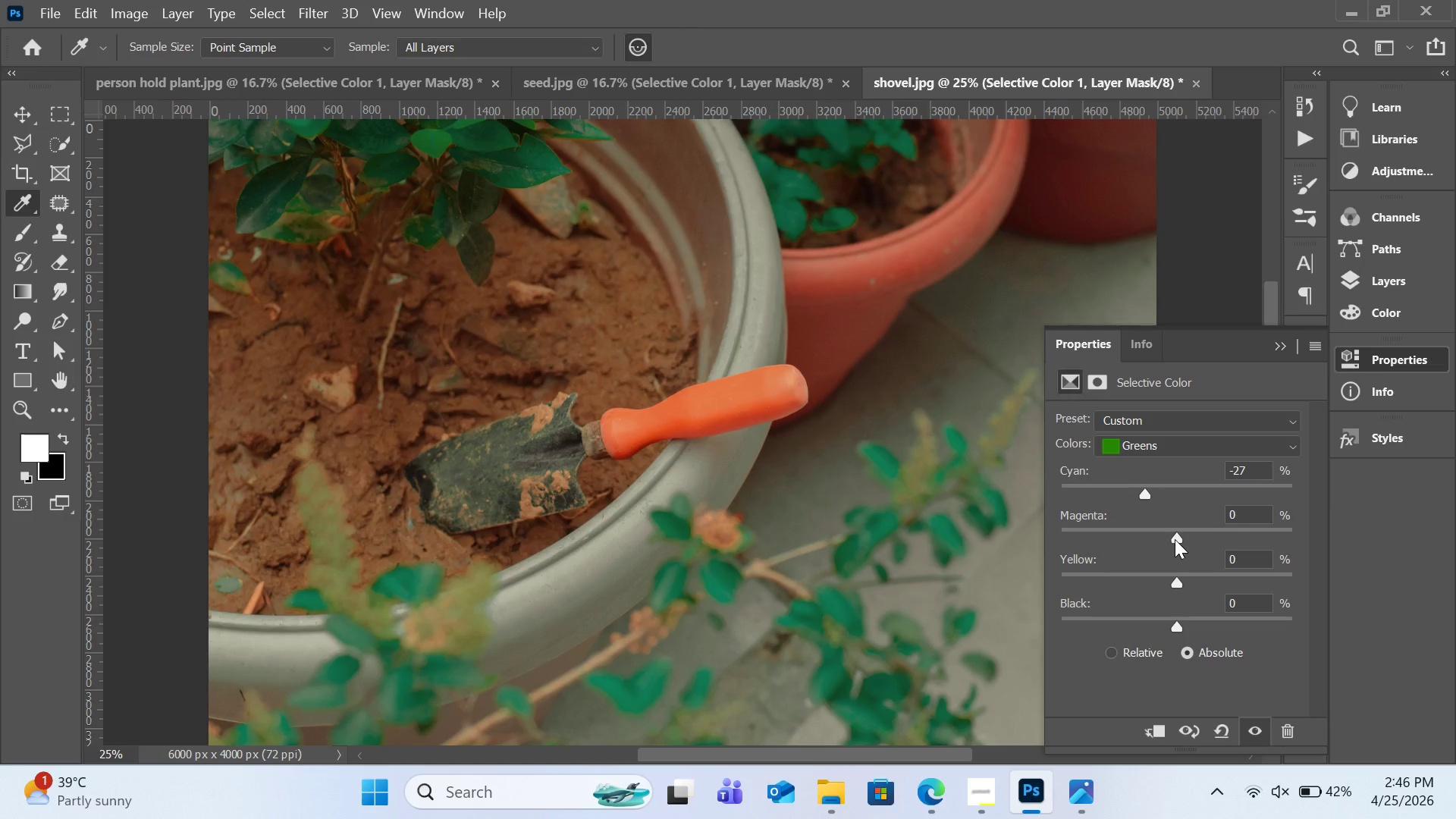 
left_click_drag(start_coordinate=[1175, 538], to_coordinate=[1166, 540])
 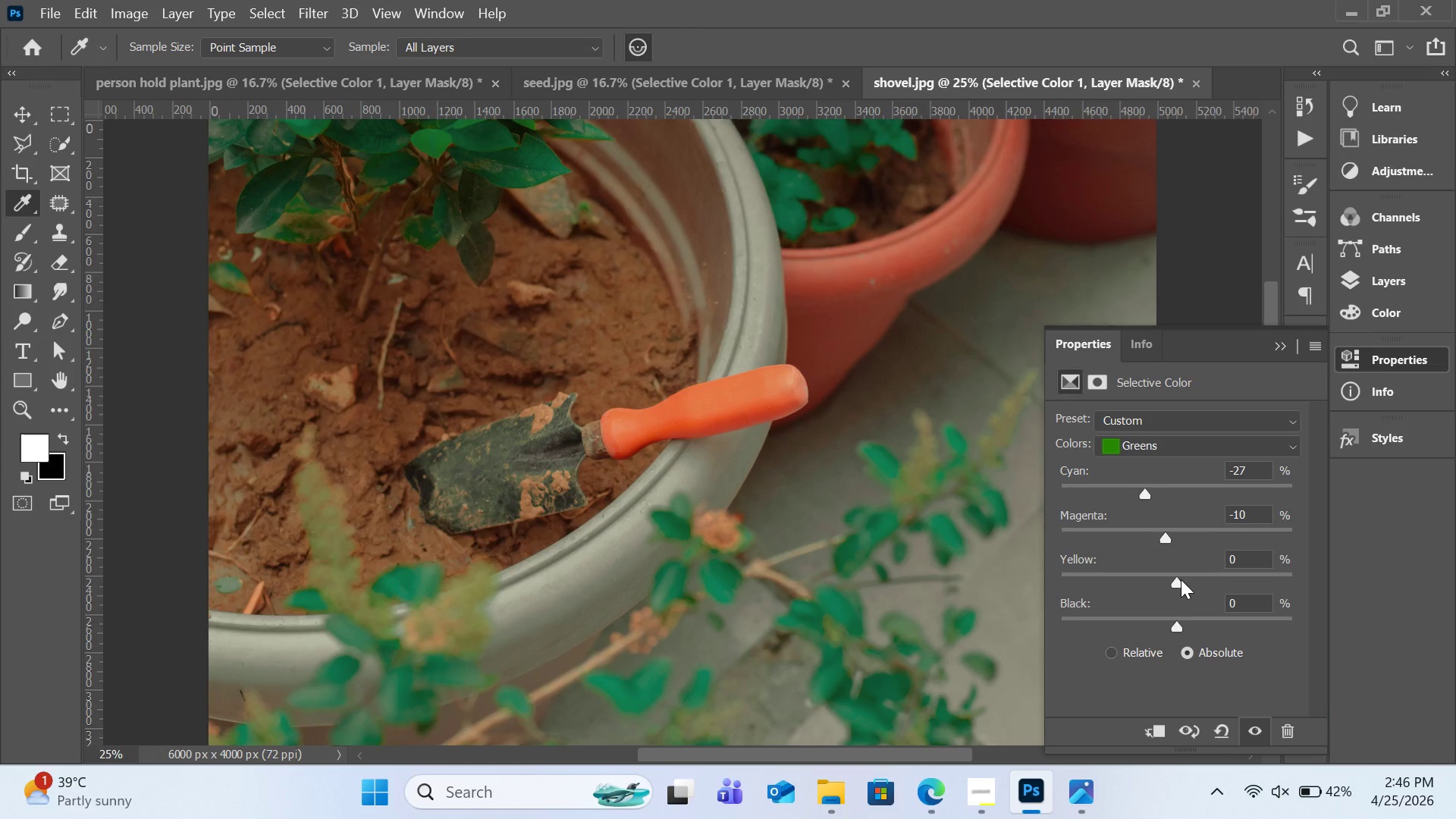 
left_click_drag(start_coordinate=[1181, 579], to_coordinate=[1221, 579])
 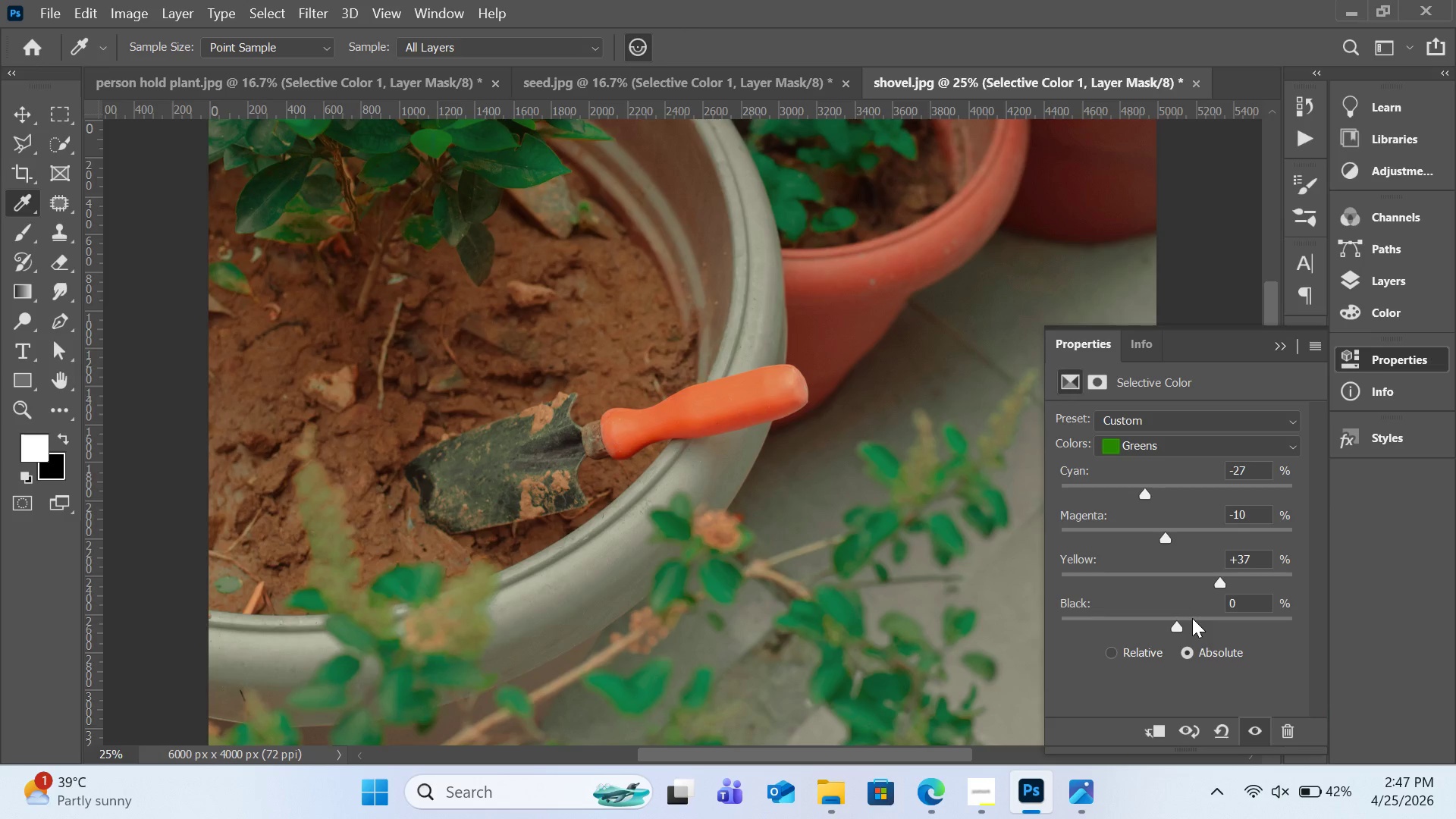 
left_click([1192, 618])
 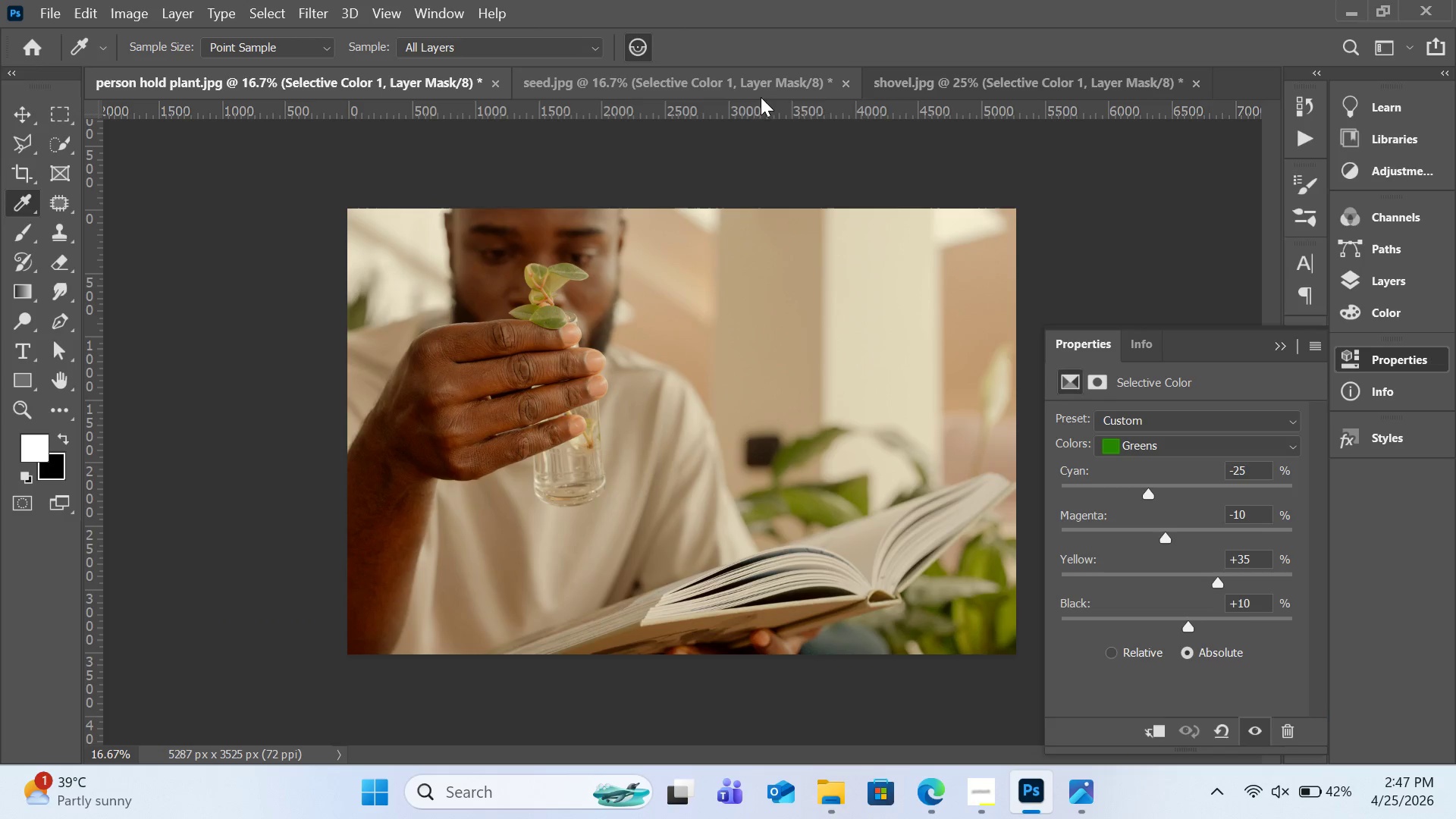 
wait(6.82)
 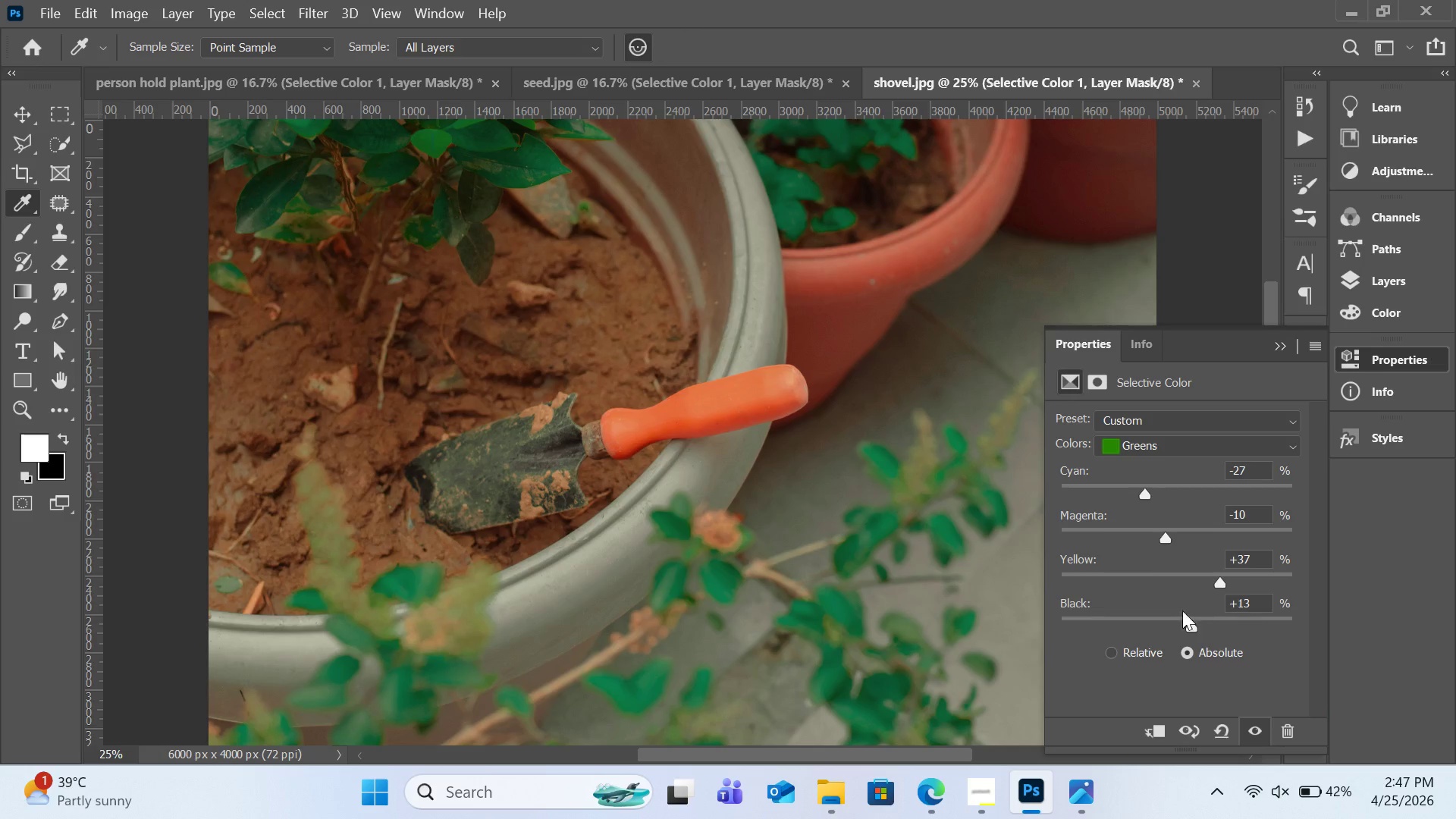 
mouse_move([934, 111])
 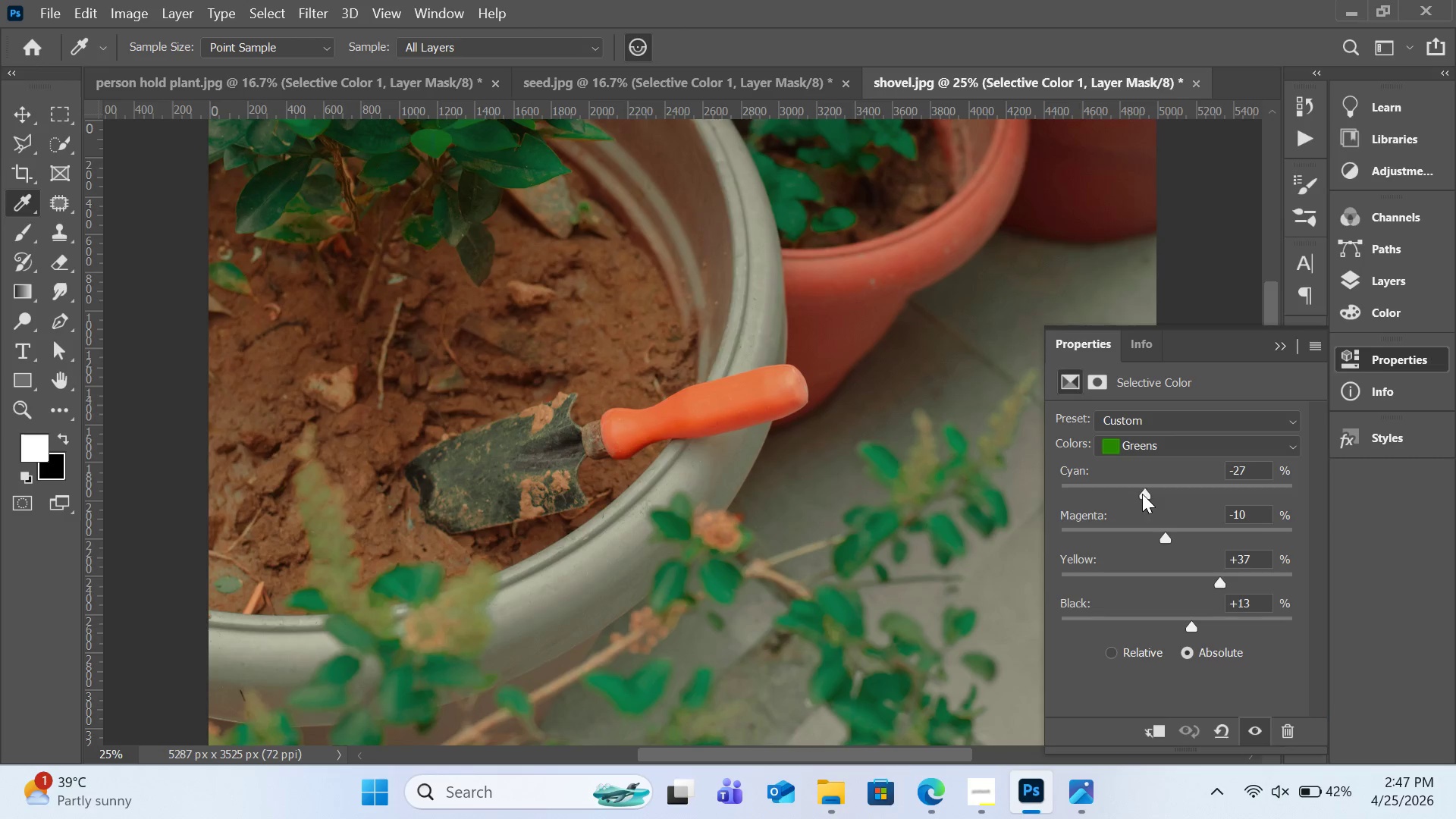 
left_click_drag(start_coordinate=[1144, 494], to_coordinate=[1120, 500])
 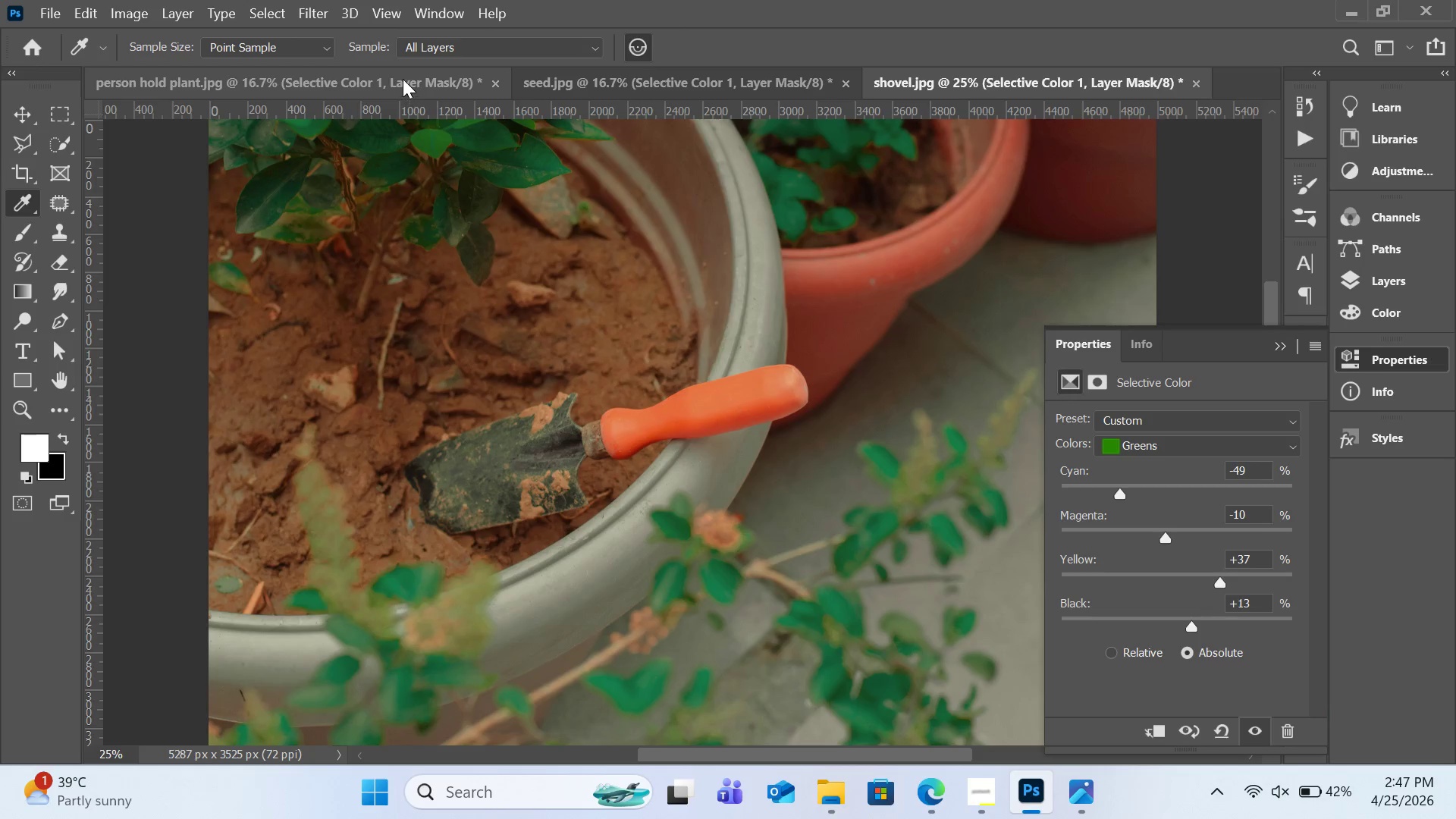 
left_click([403, 79])
 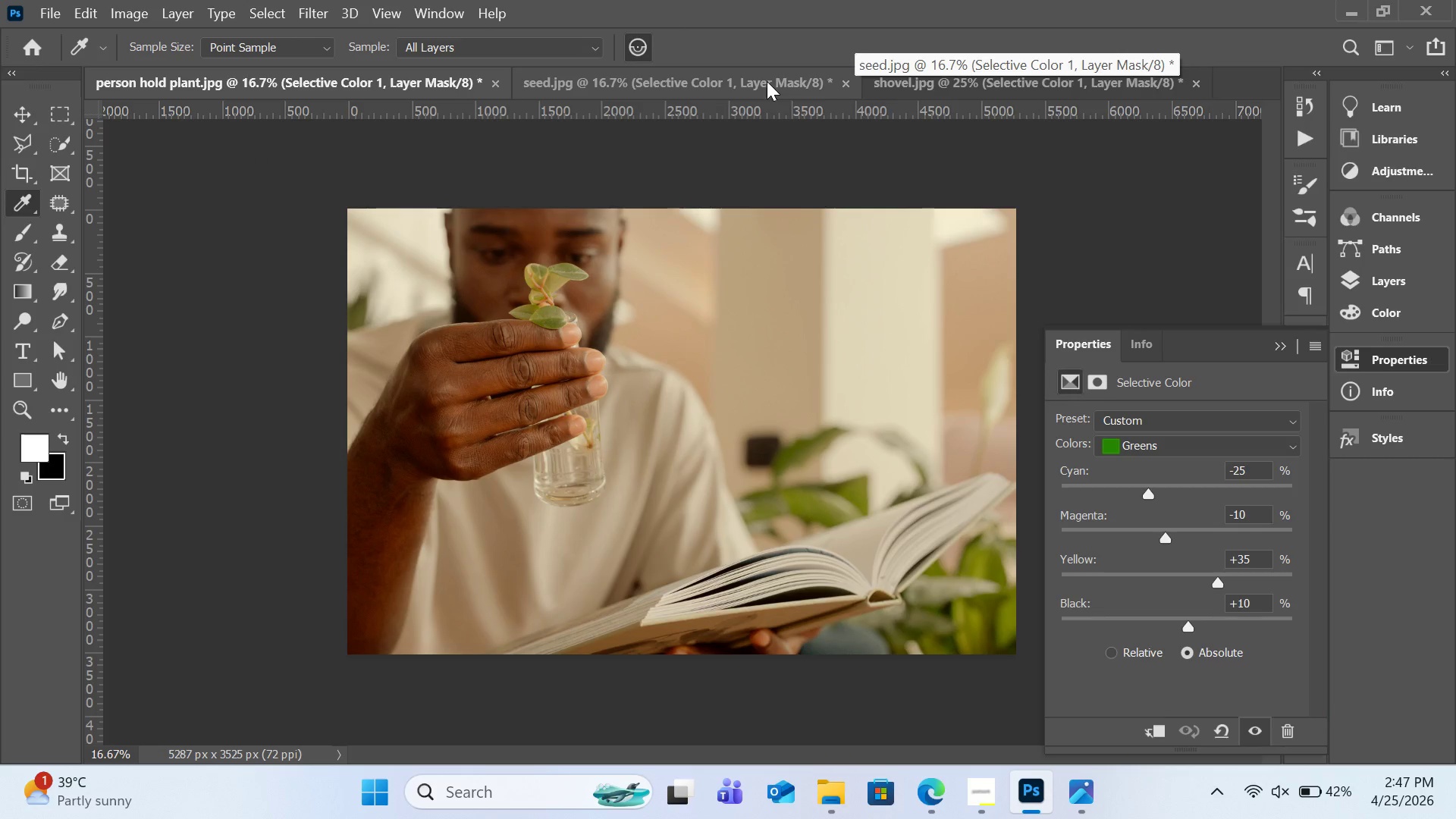 
left_click([912, 86])
 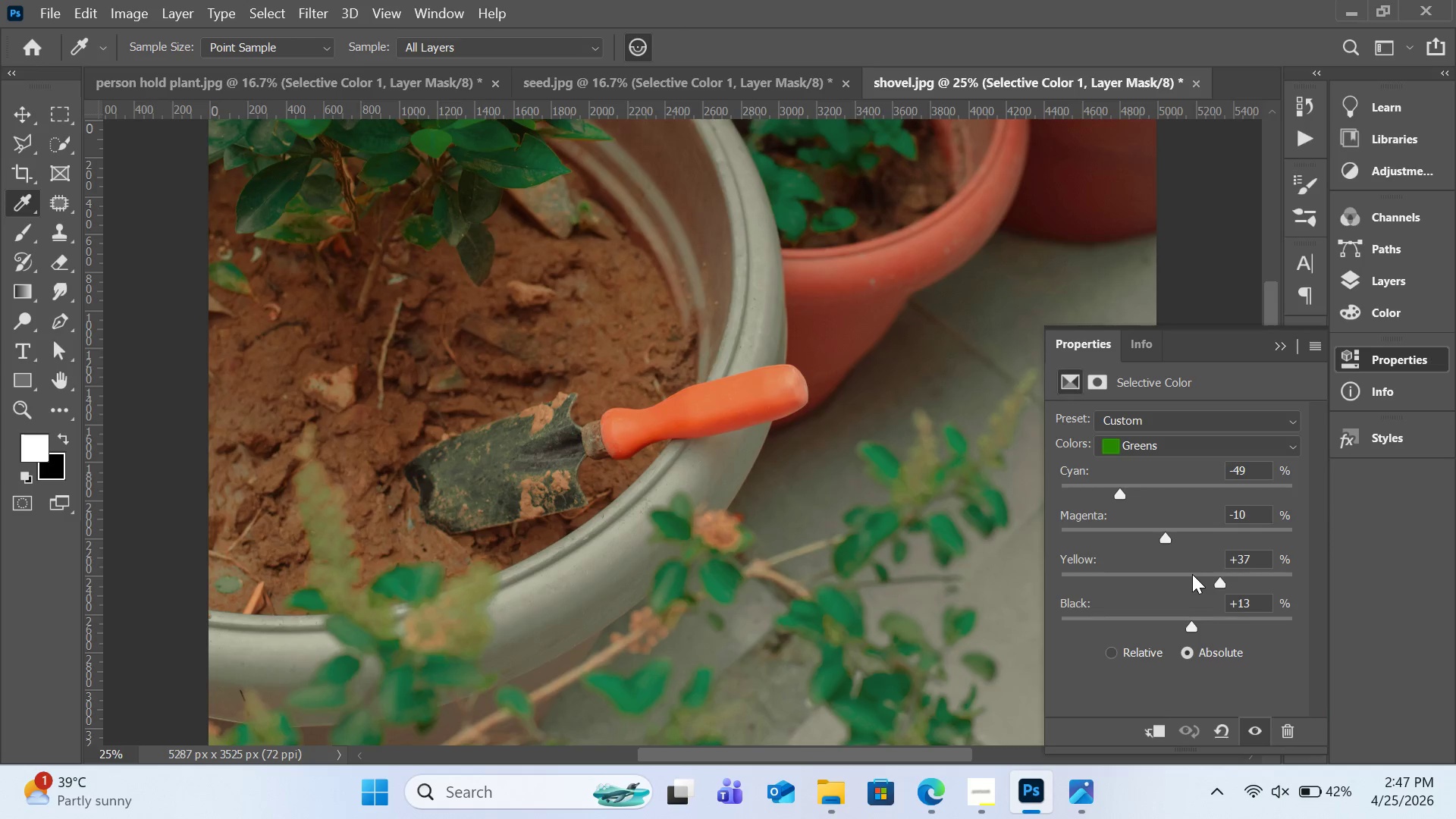 
left_click_drag(start_coordinate=[1122, 488], to_coordinate=[1149, 493])
 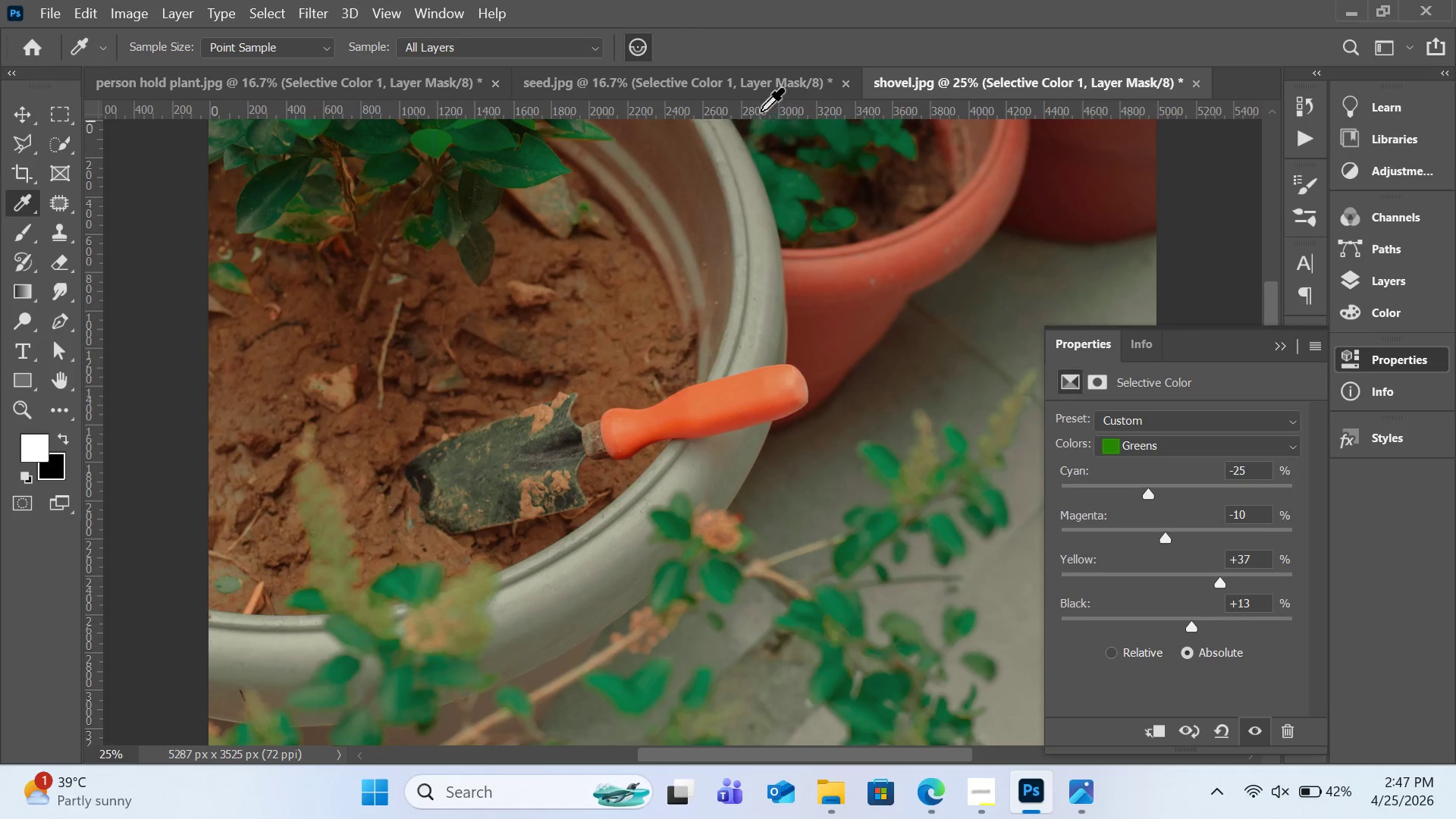 
left_click([758, 87])
 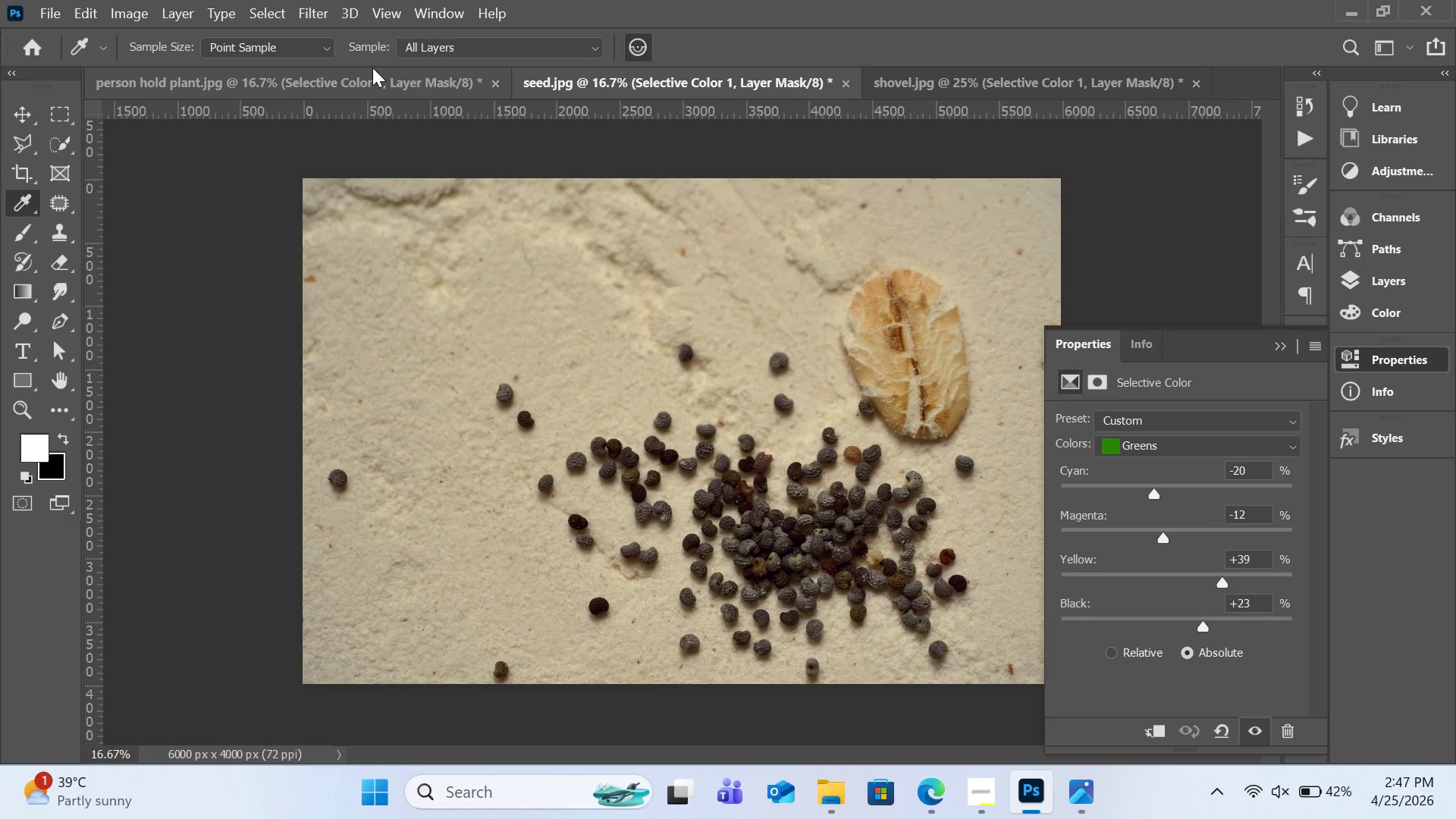 
left_click([382, 77])
 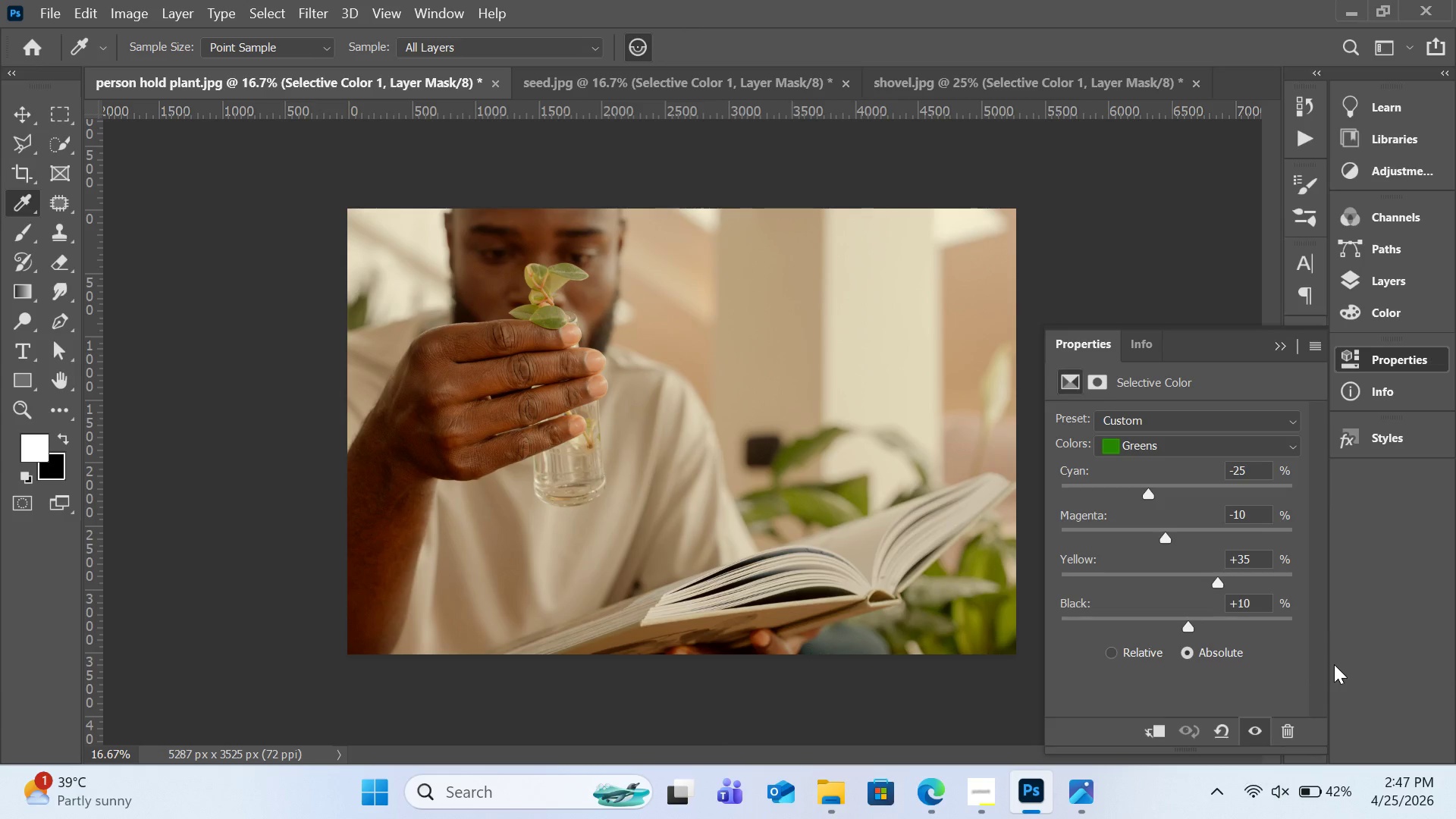 
wait(16.38)
 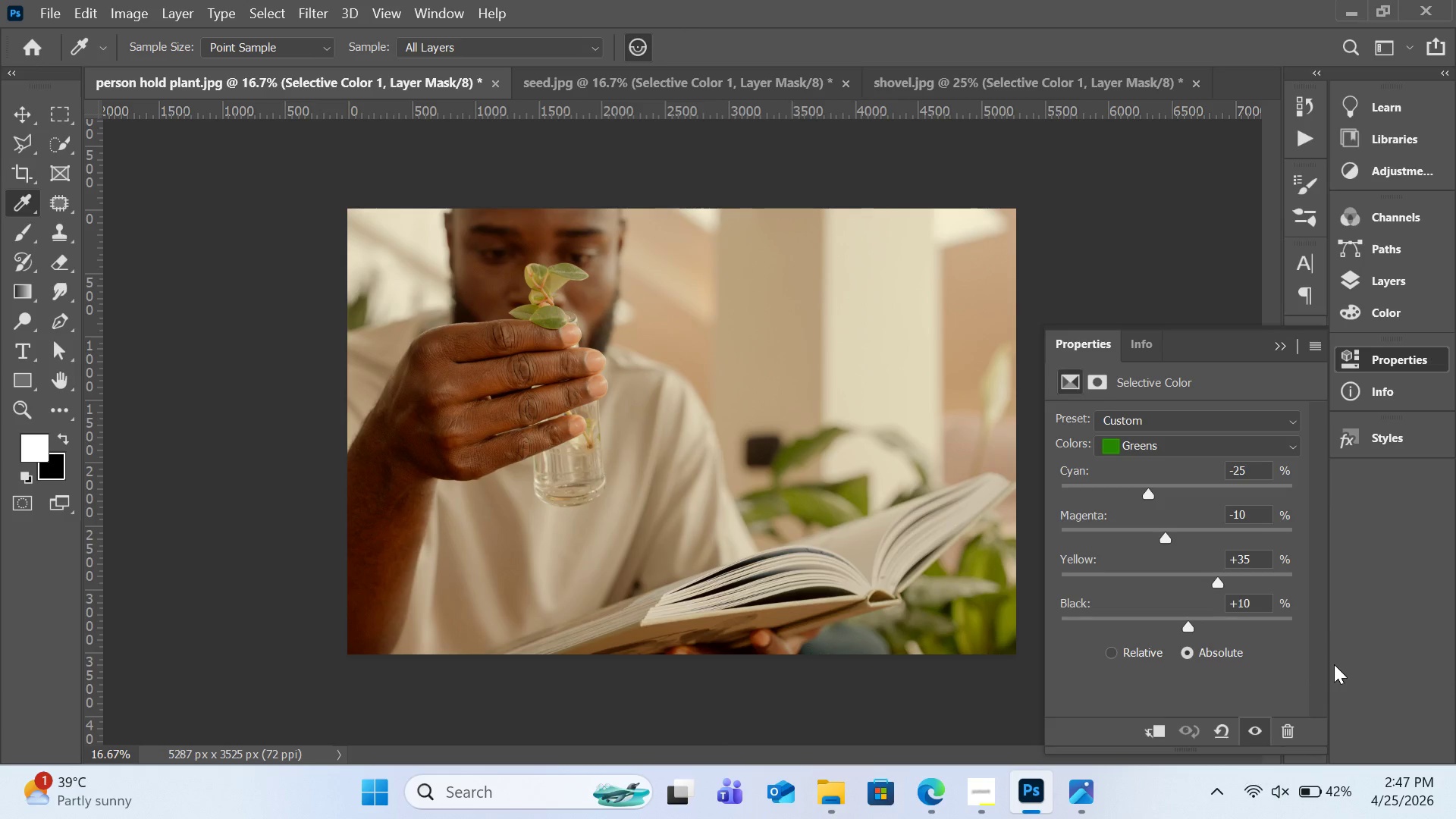 
left_click_drag(start_coordinate=[1147, 491], to_coordinate=[1150, 497])
 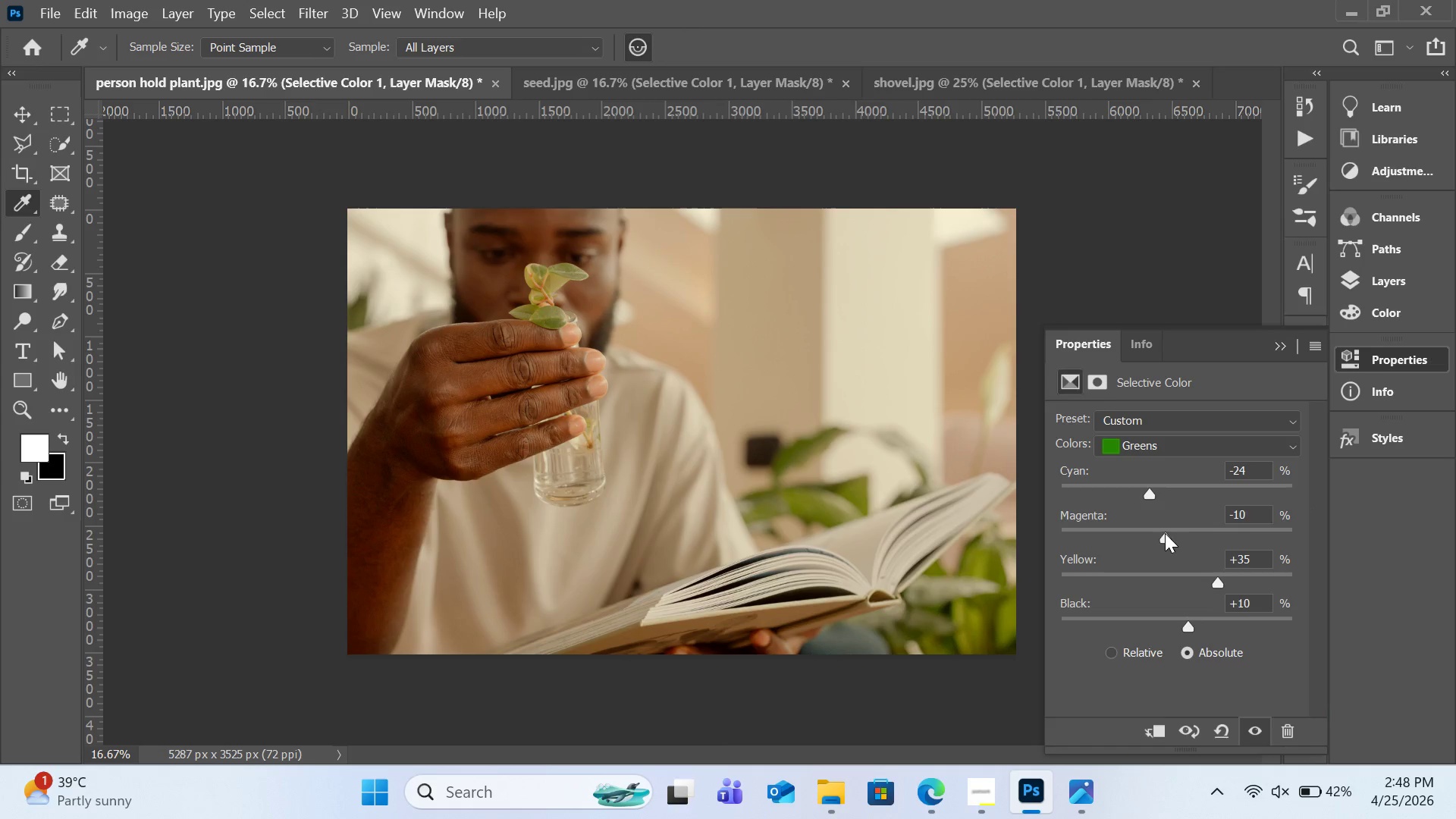 
left_click_drag(start_coordinate=[1165, 533], to_coordinate=[1228, 538])
 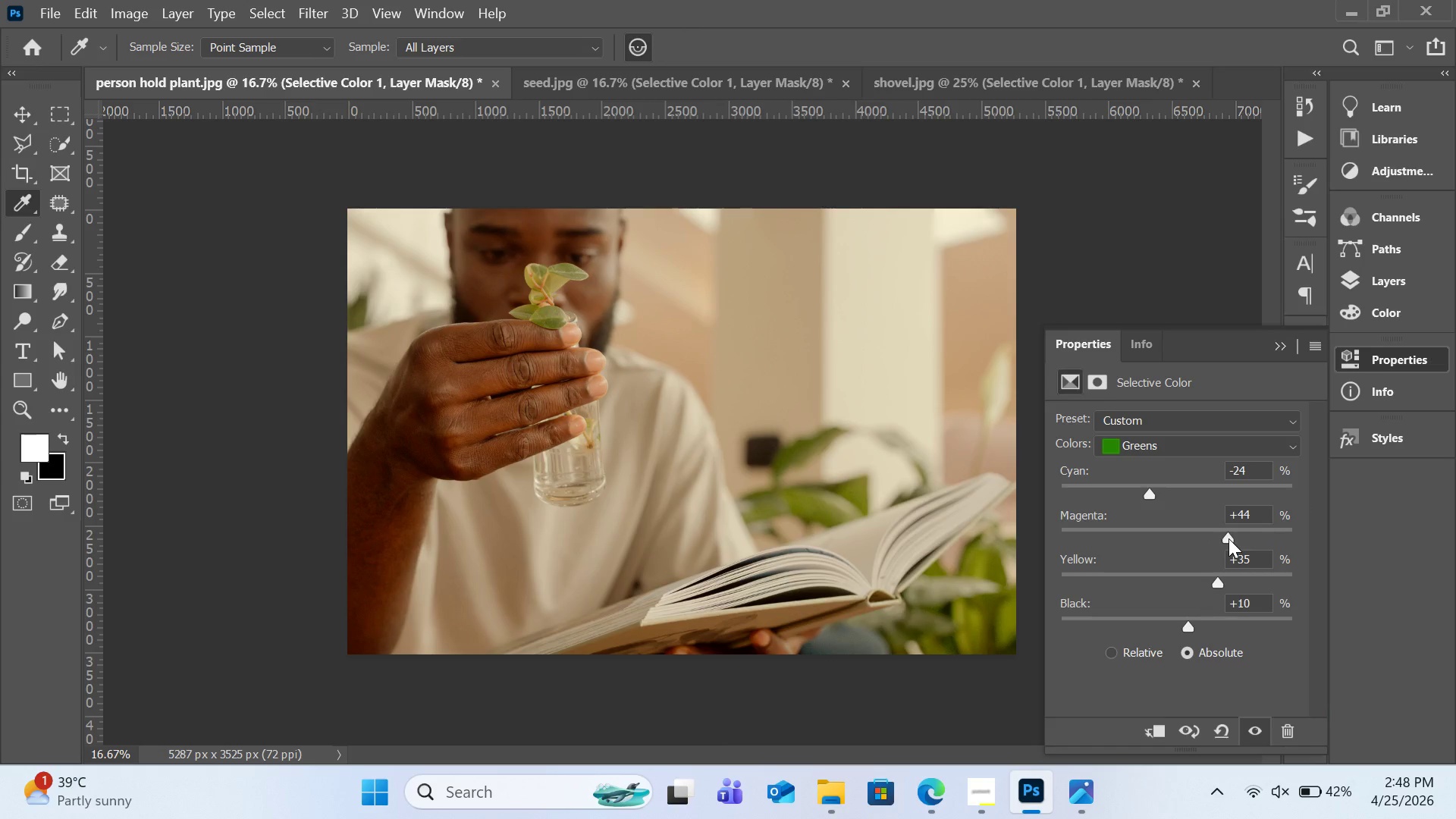 
left_click_drag(start_coordinate=[1228, 538], to_coordinate=[1163, 538])
 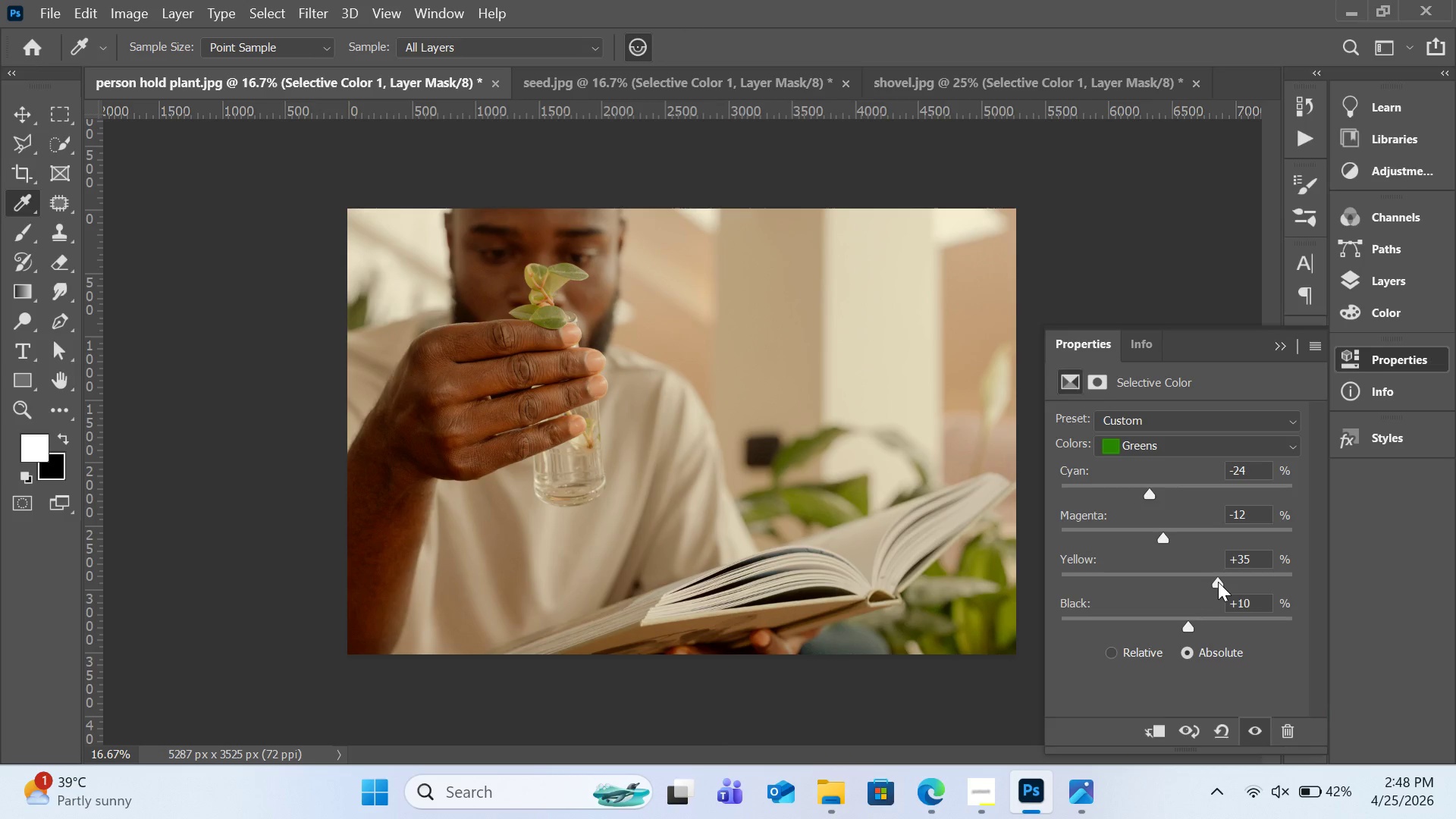 
left_click_drag(start_coordinate=[1218, 582], to_coordinate=[1106, 584])
 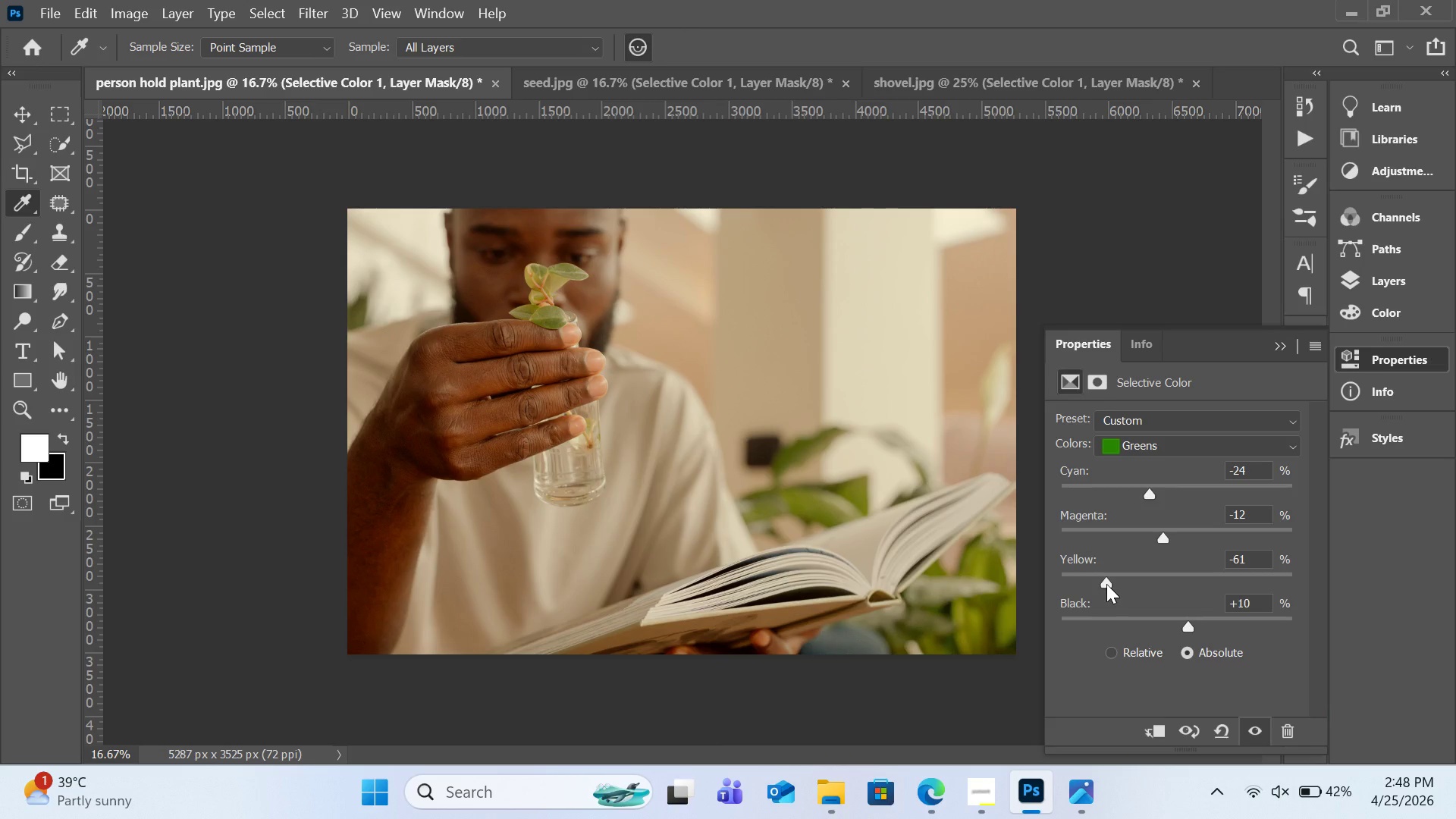 
left_click_drag(start_coordinate=[1106, 584], to_coordinate=[1218, 589])
 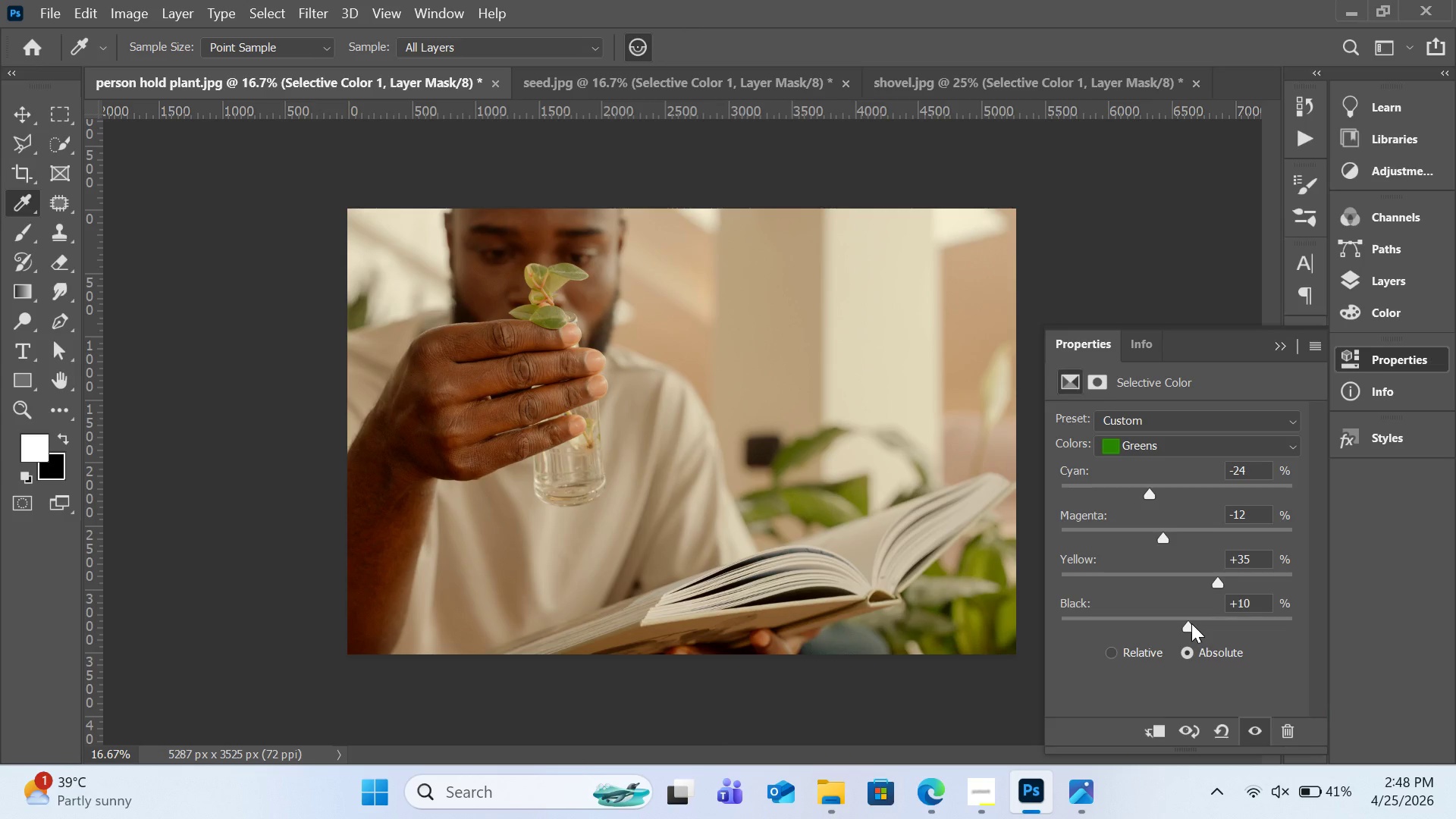 
left_click_drag(start_coordinate=[1191, 623], to_coordinate=[1186, 625])
 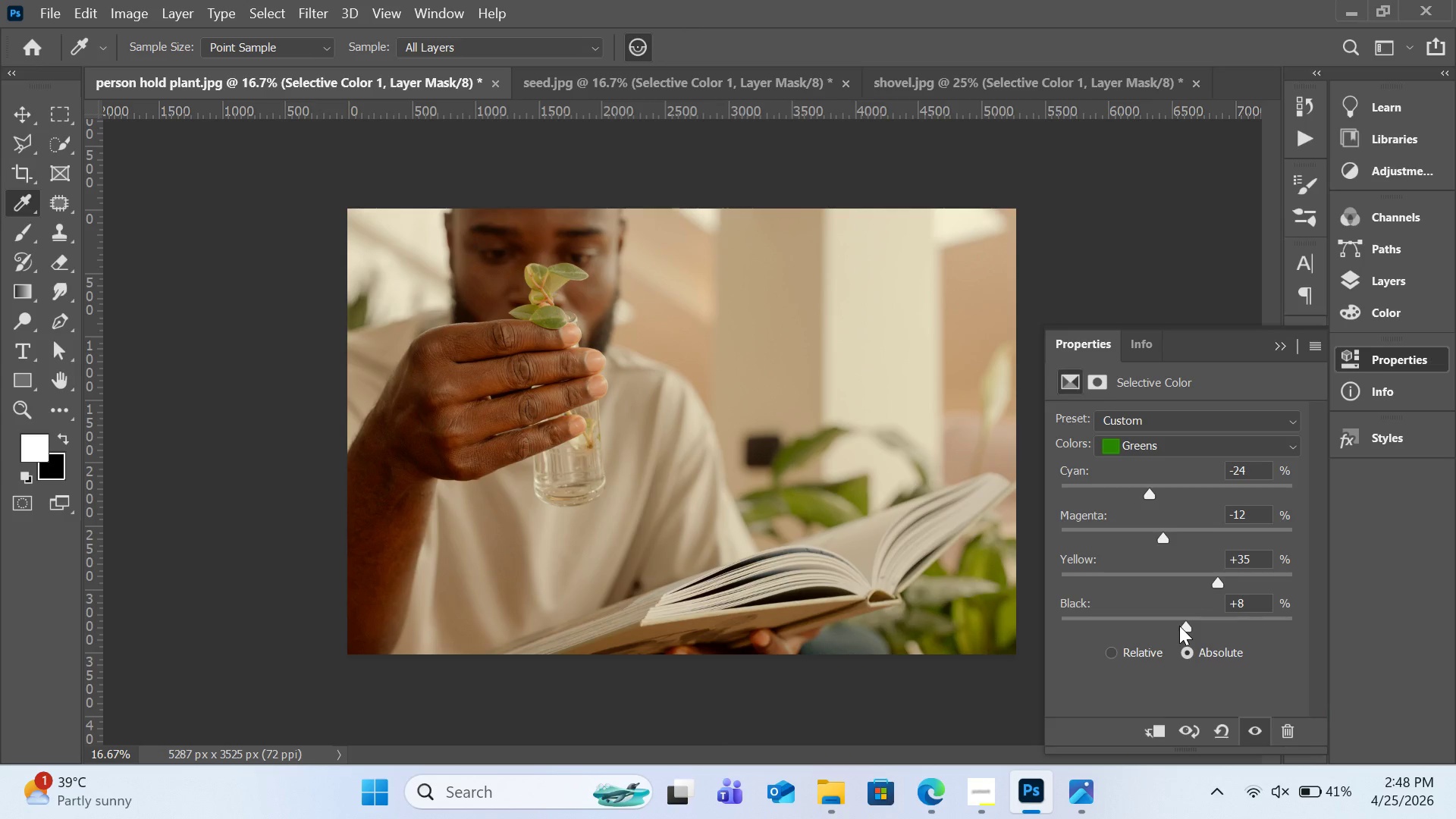 
left_click_drag(start_coordinate=[1181, 627], to_coordinate=[1188, 627])
 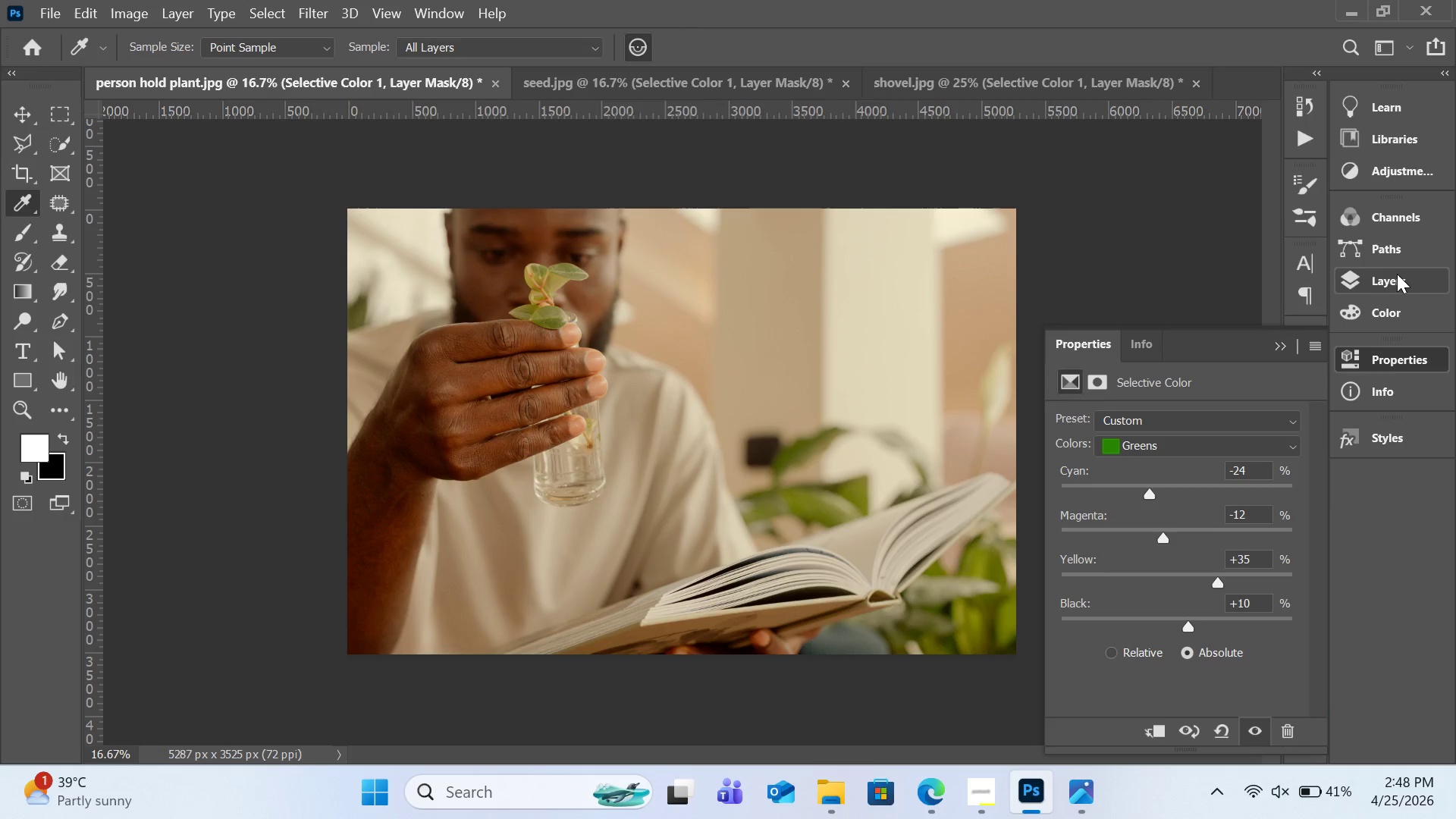 
left_click([1397, 274])
 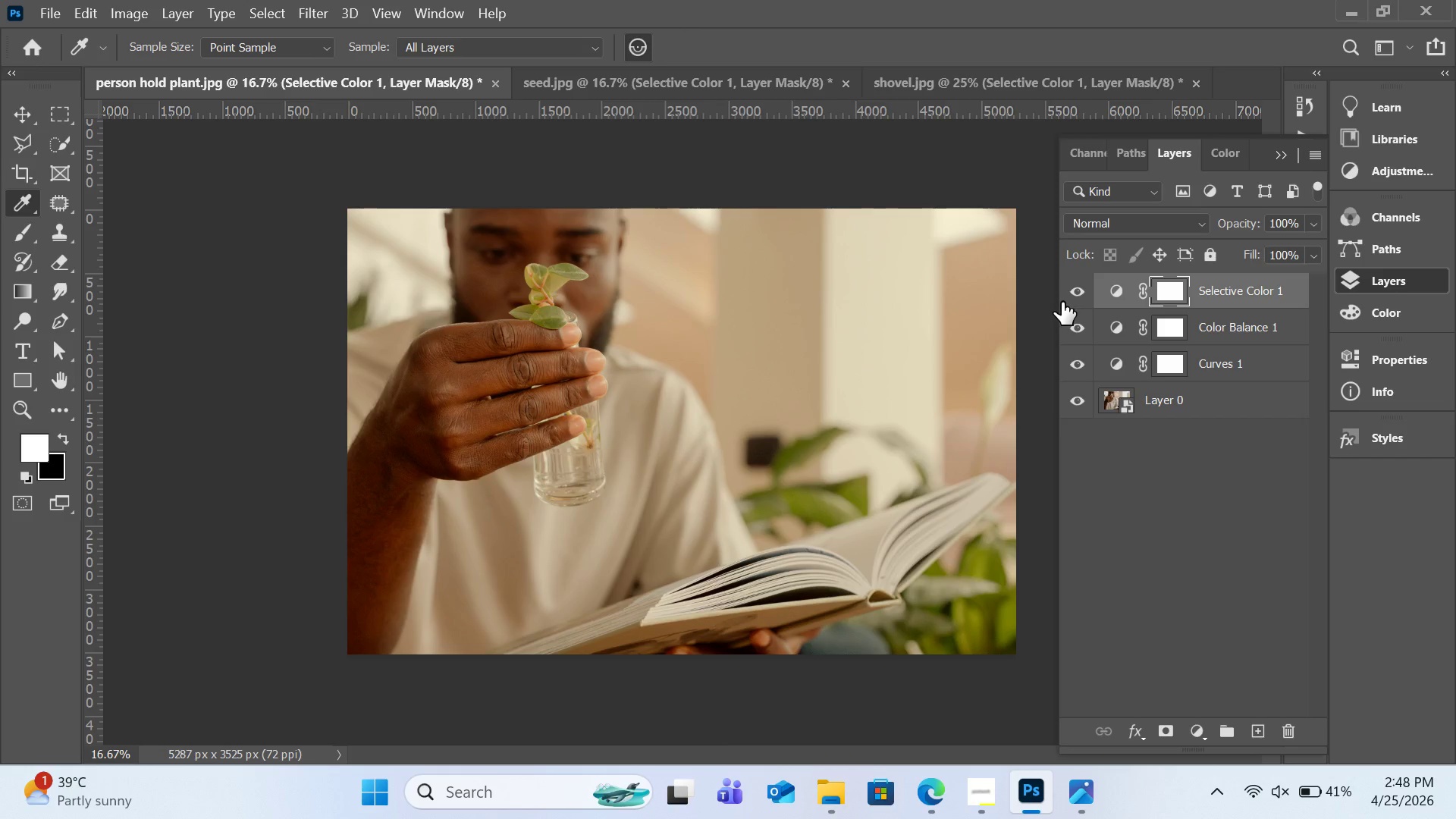 
left_click([1072, 294])
 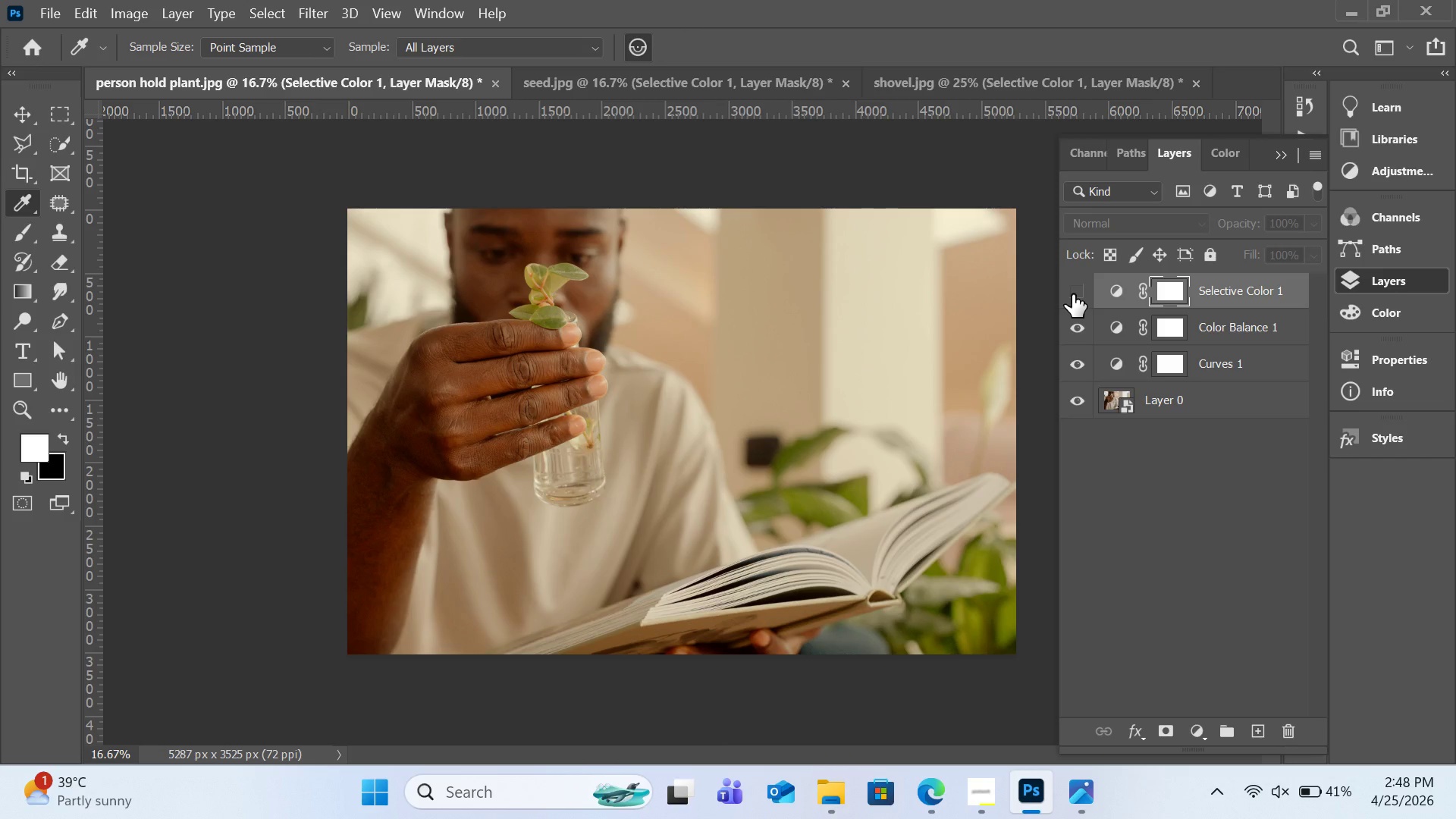 
left_click([1072, 294])
 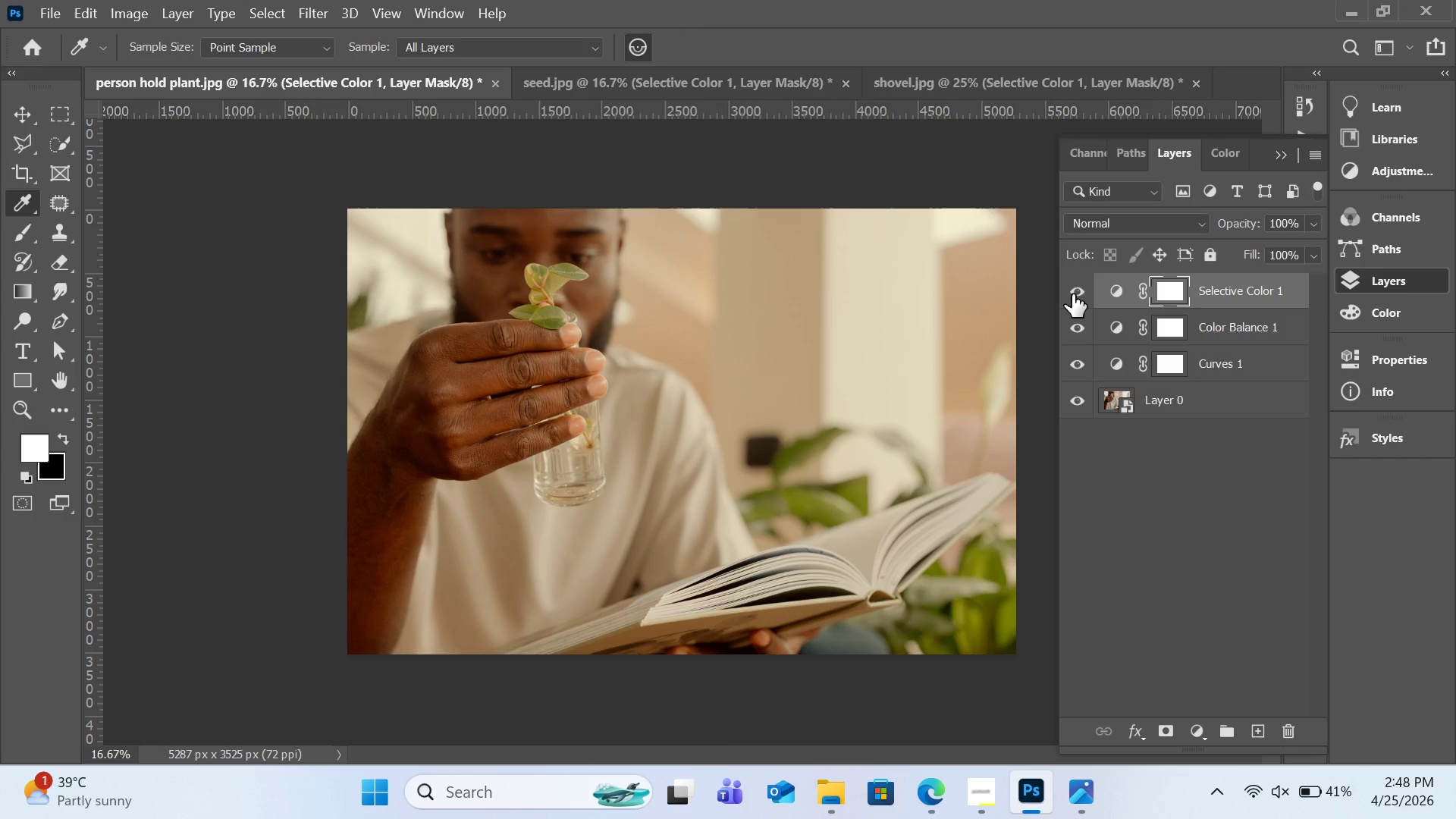 
left_click([1072, 294])
 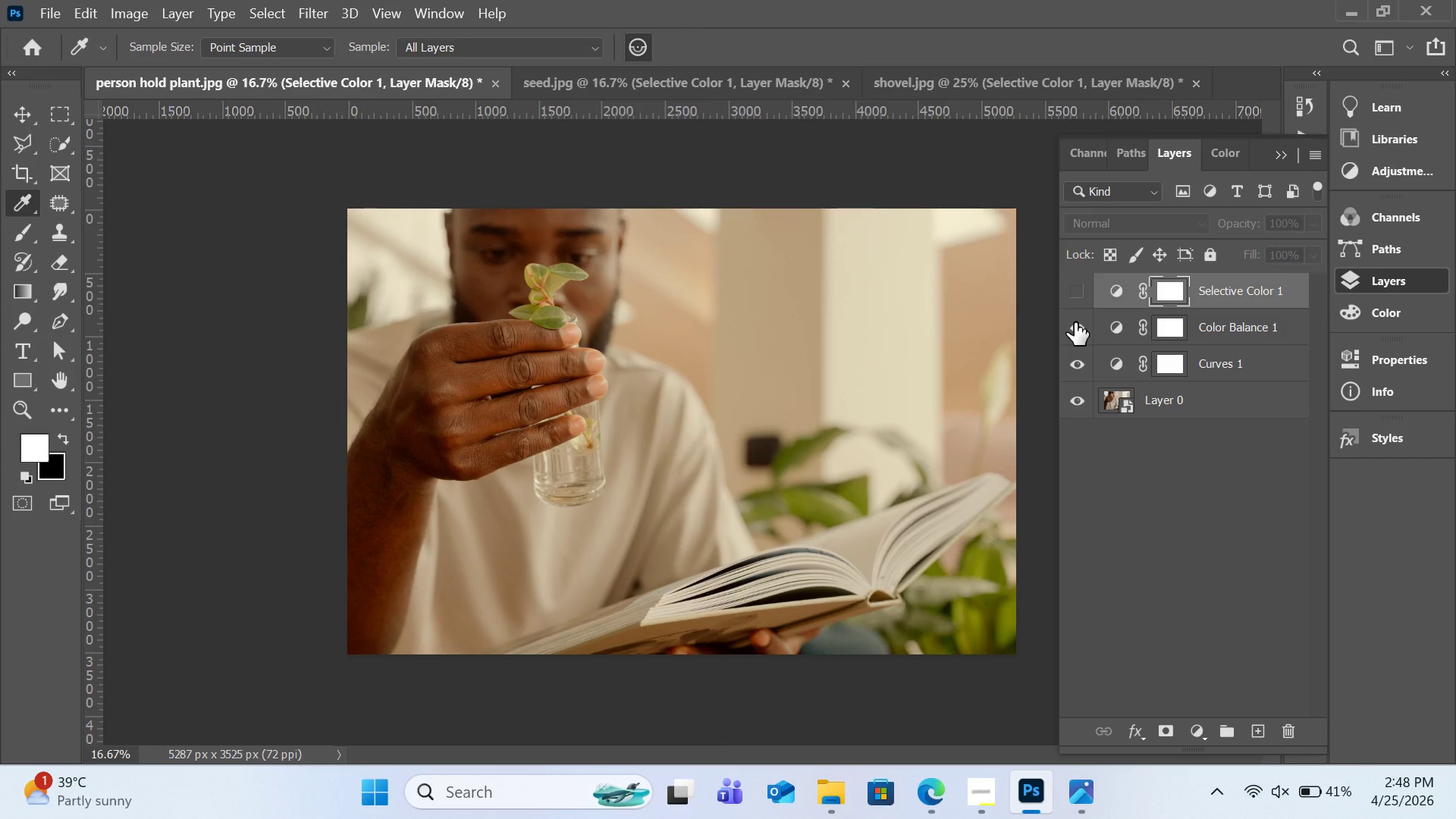 
left_click([1075, 322])
 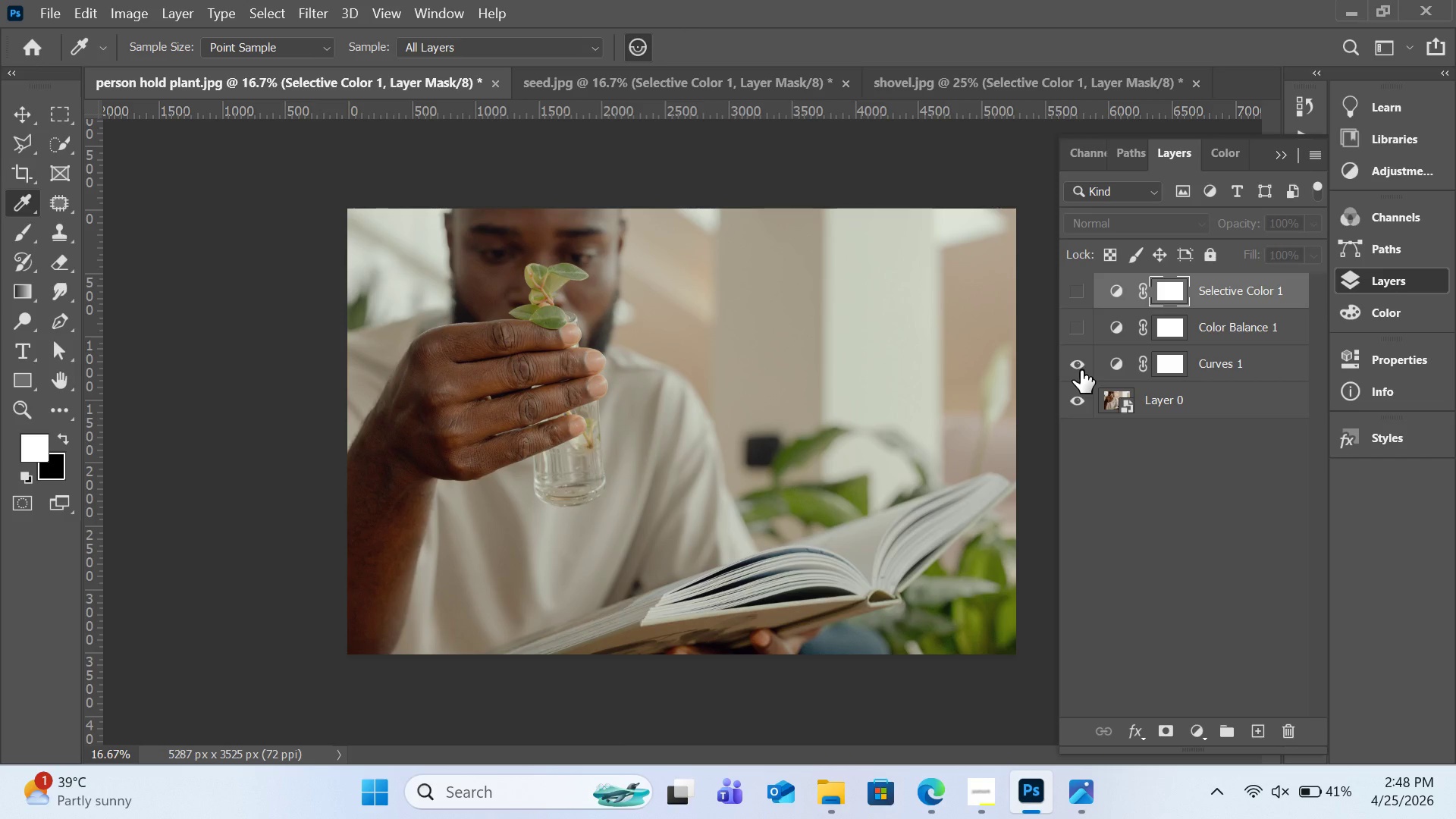 
left_click([1081, 370])
 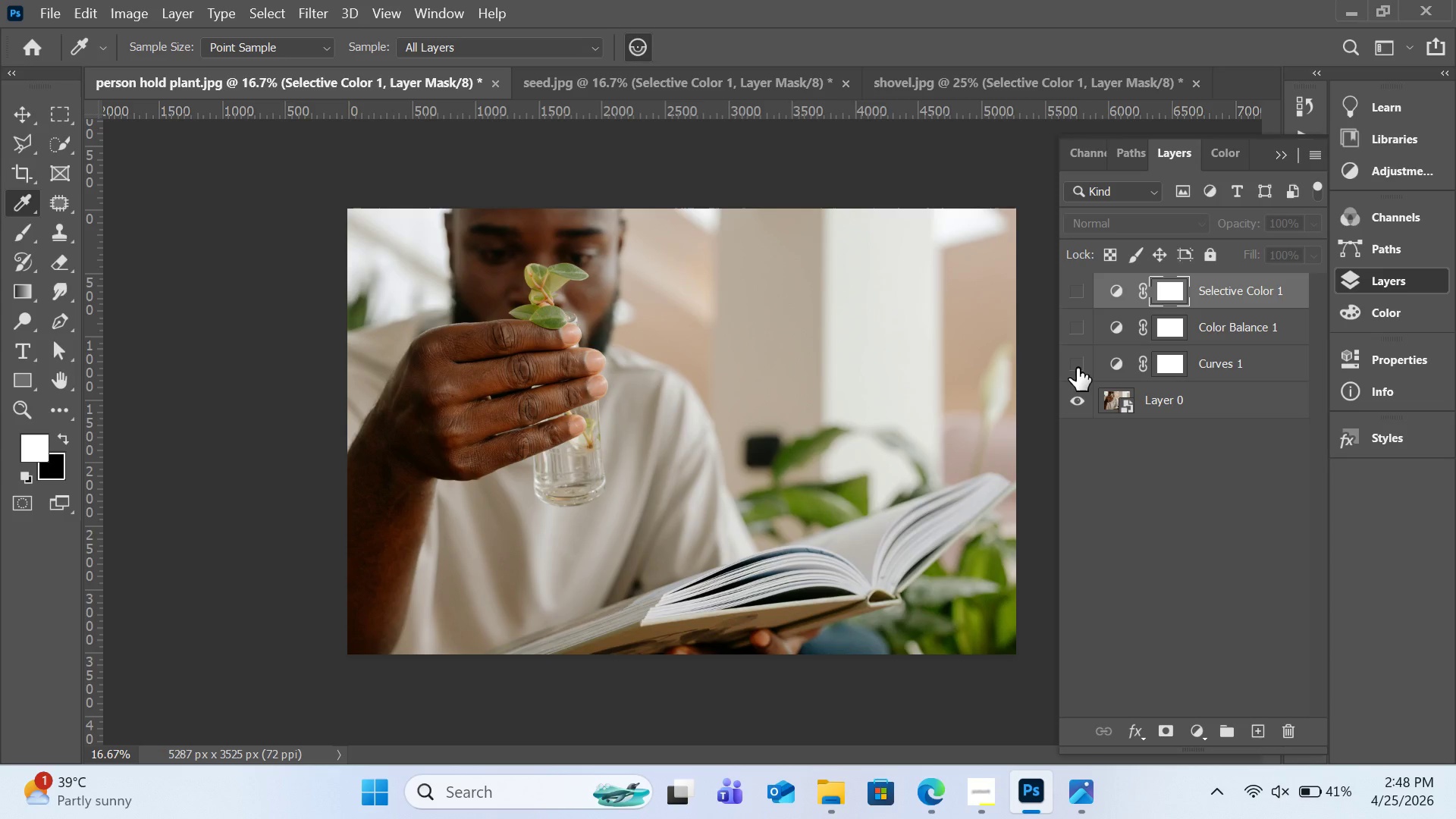 
left_click([1077, 368])
 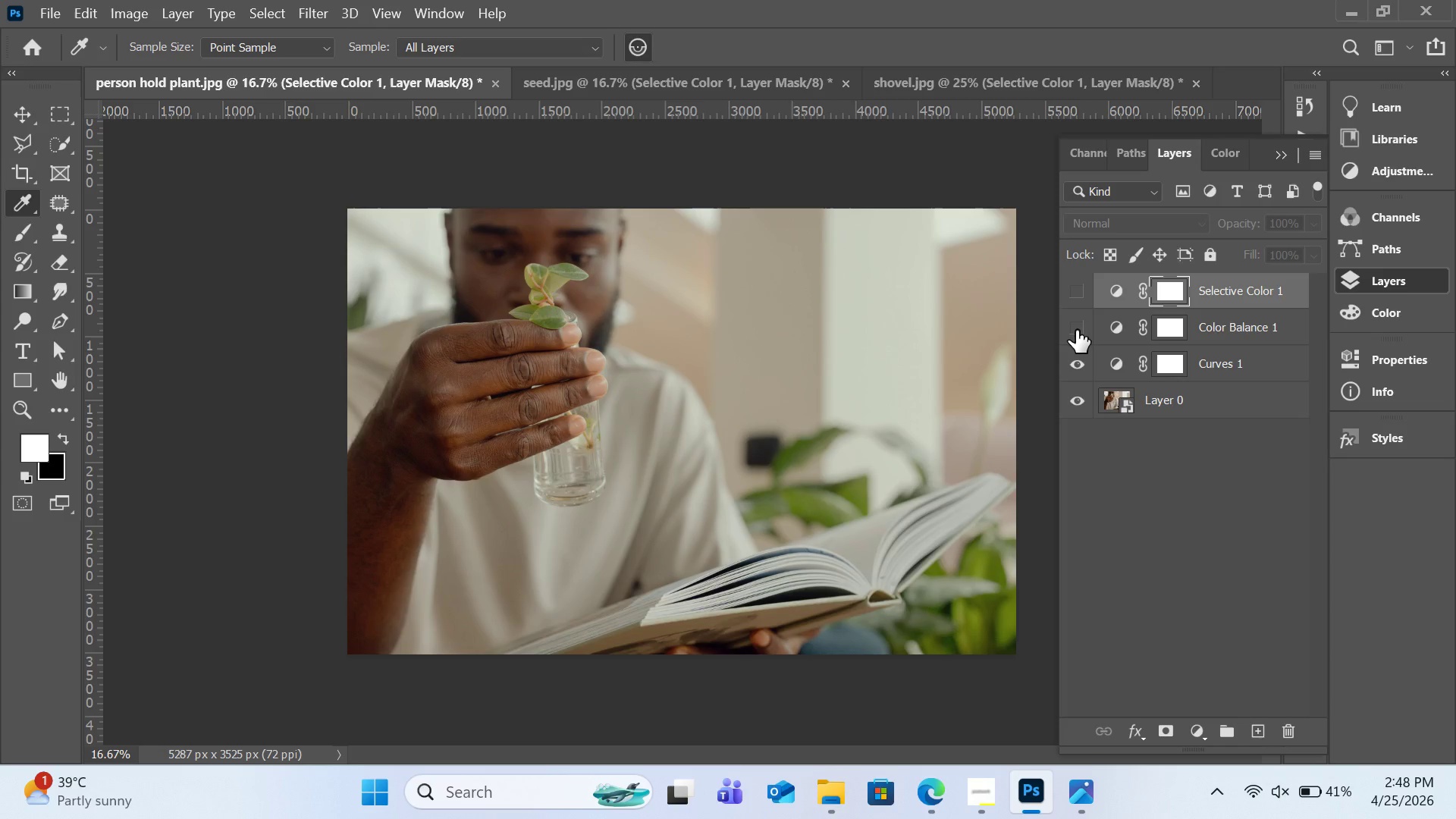 
left_click([1076, 330])
 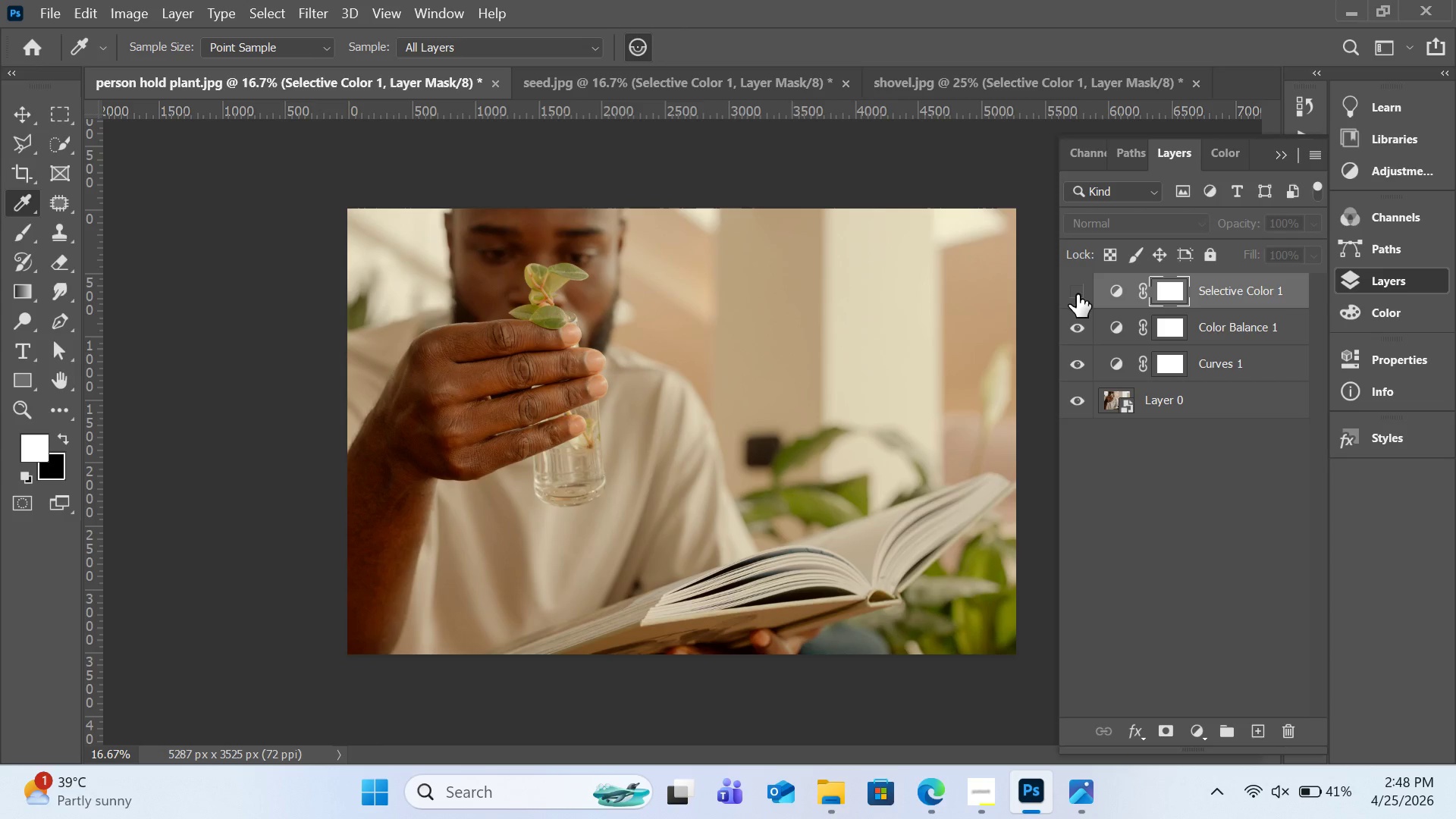 
left_click([1077, 292])
 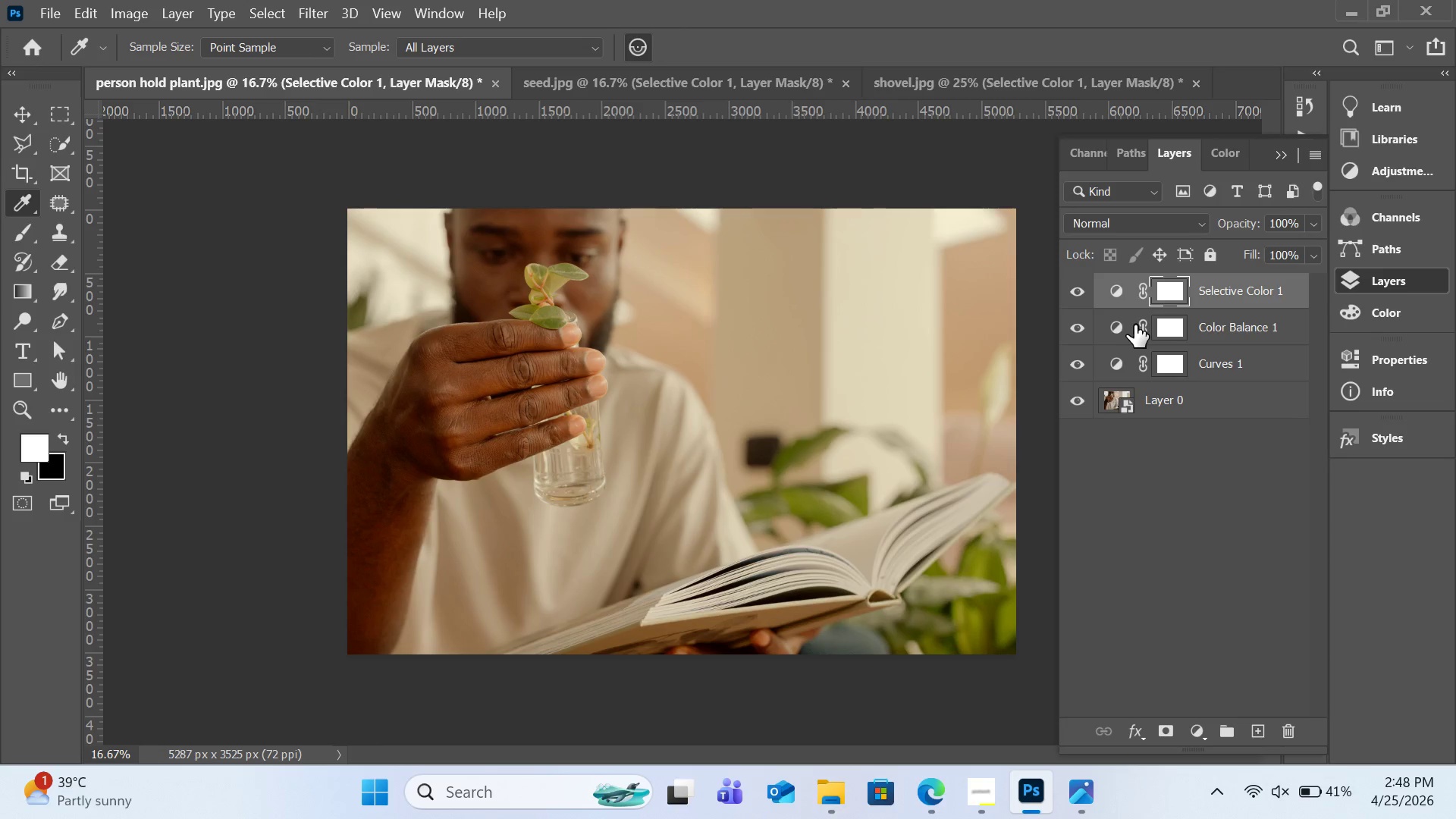 
wait(10.86)
 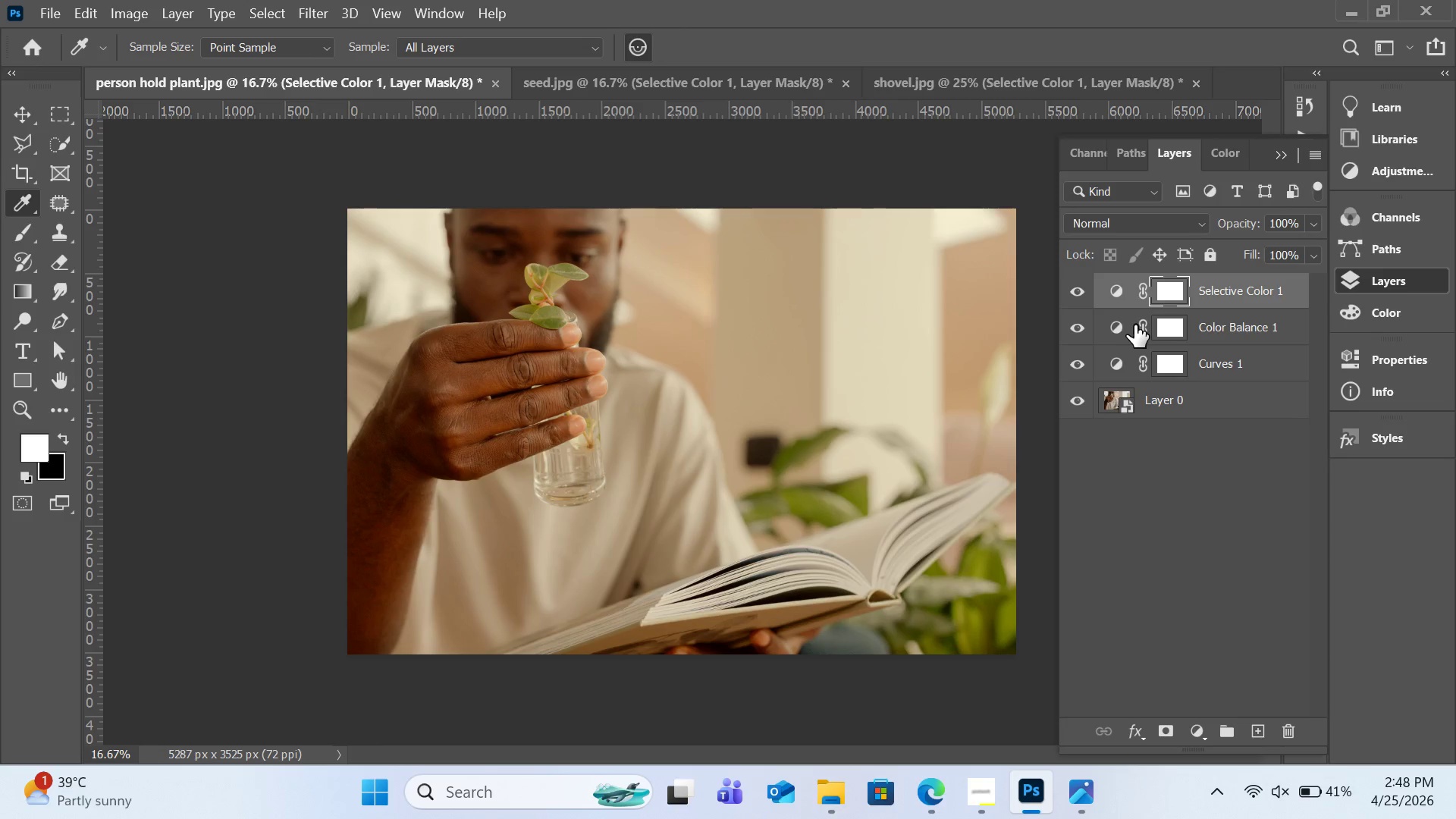 
double_click([1122, 294])
 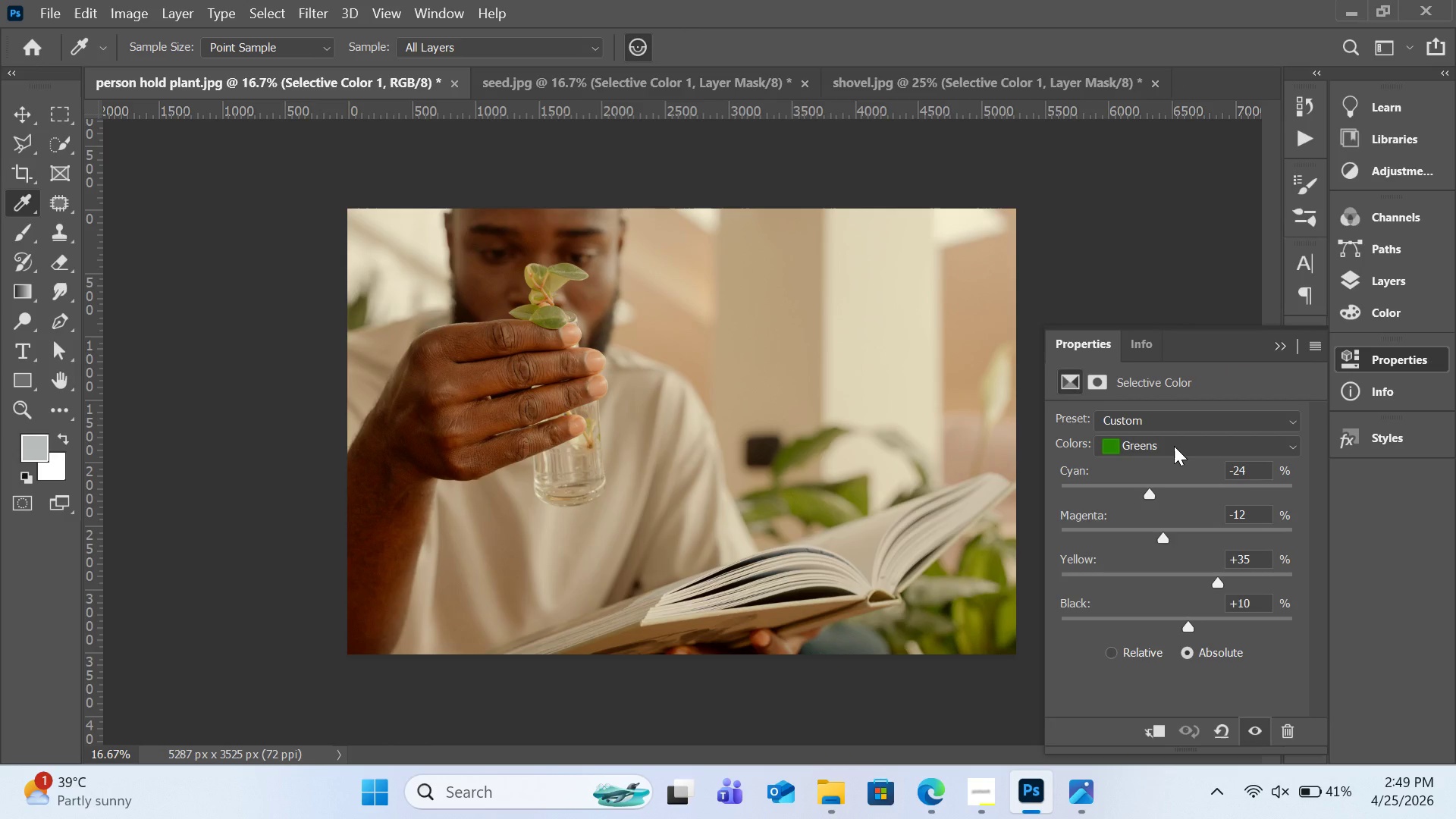 
left_click([1174, 446])
 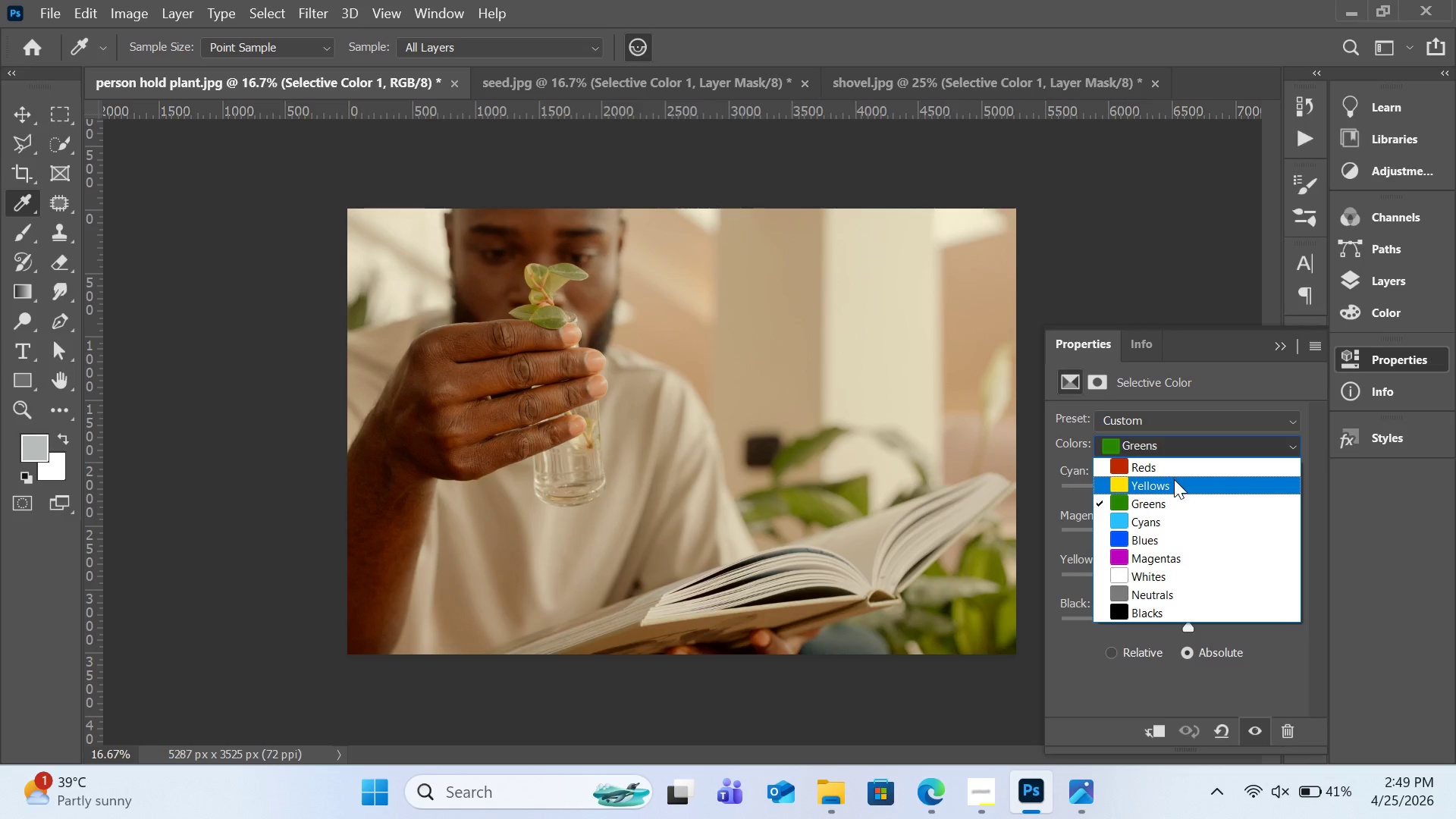 
left_click([1174, 482])
 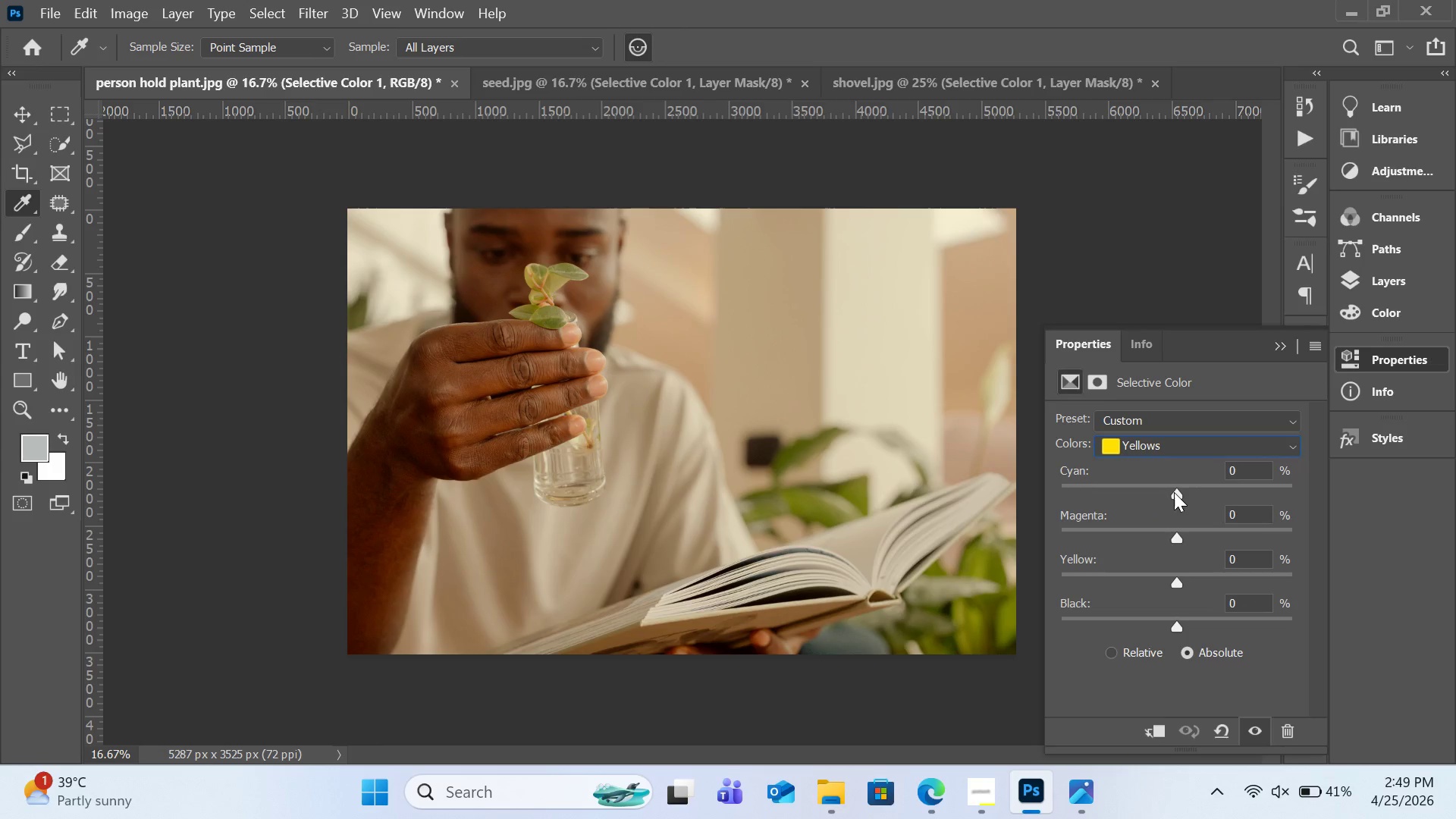 
left_click_drag(start_coordinate=[1178, 491], to_coordinate=[1166, 491])